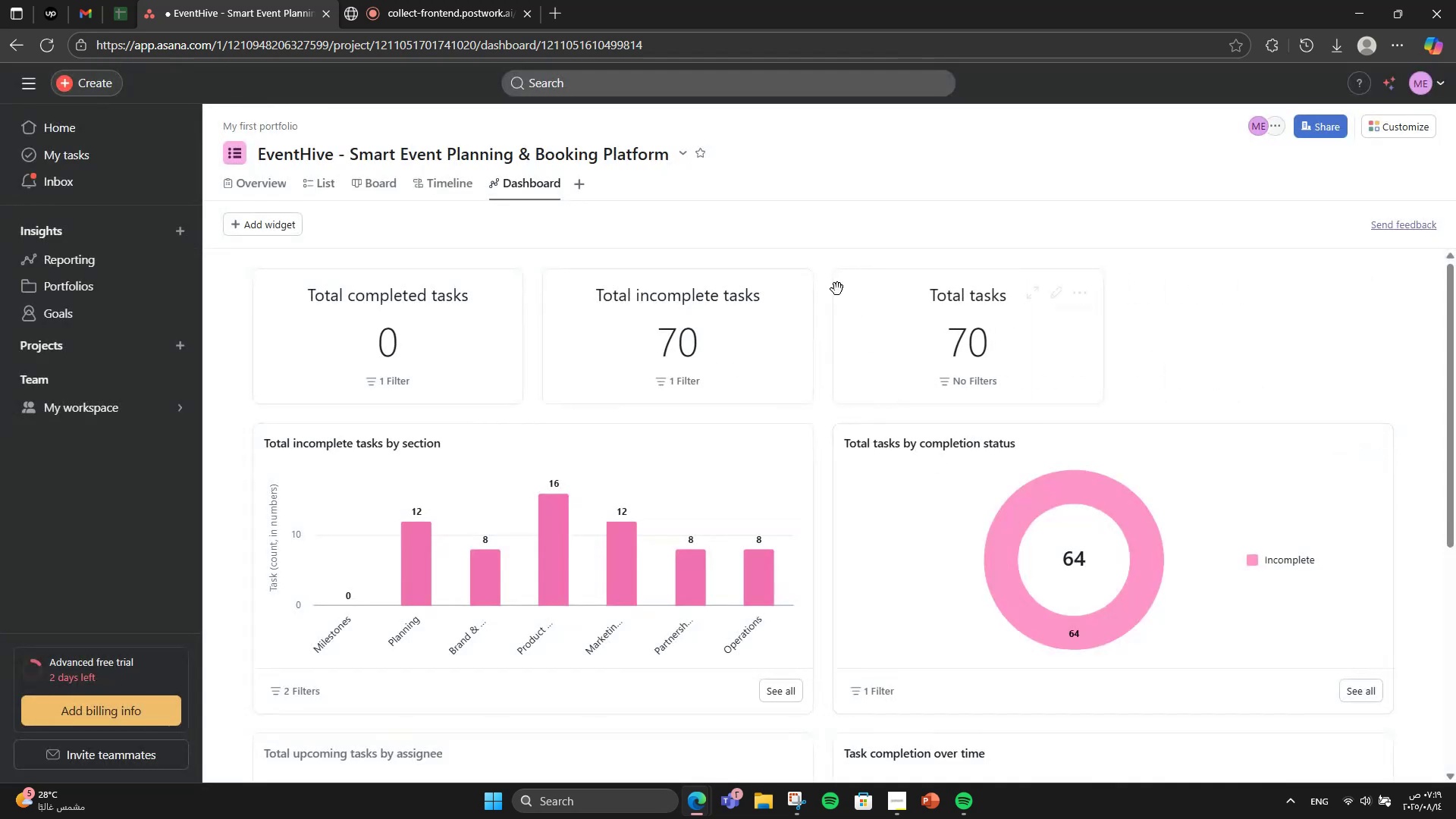 
scroll: coordinate [767, 354], scroll_direction: down, amount: 15.0
 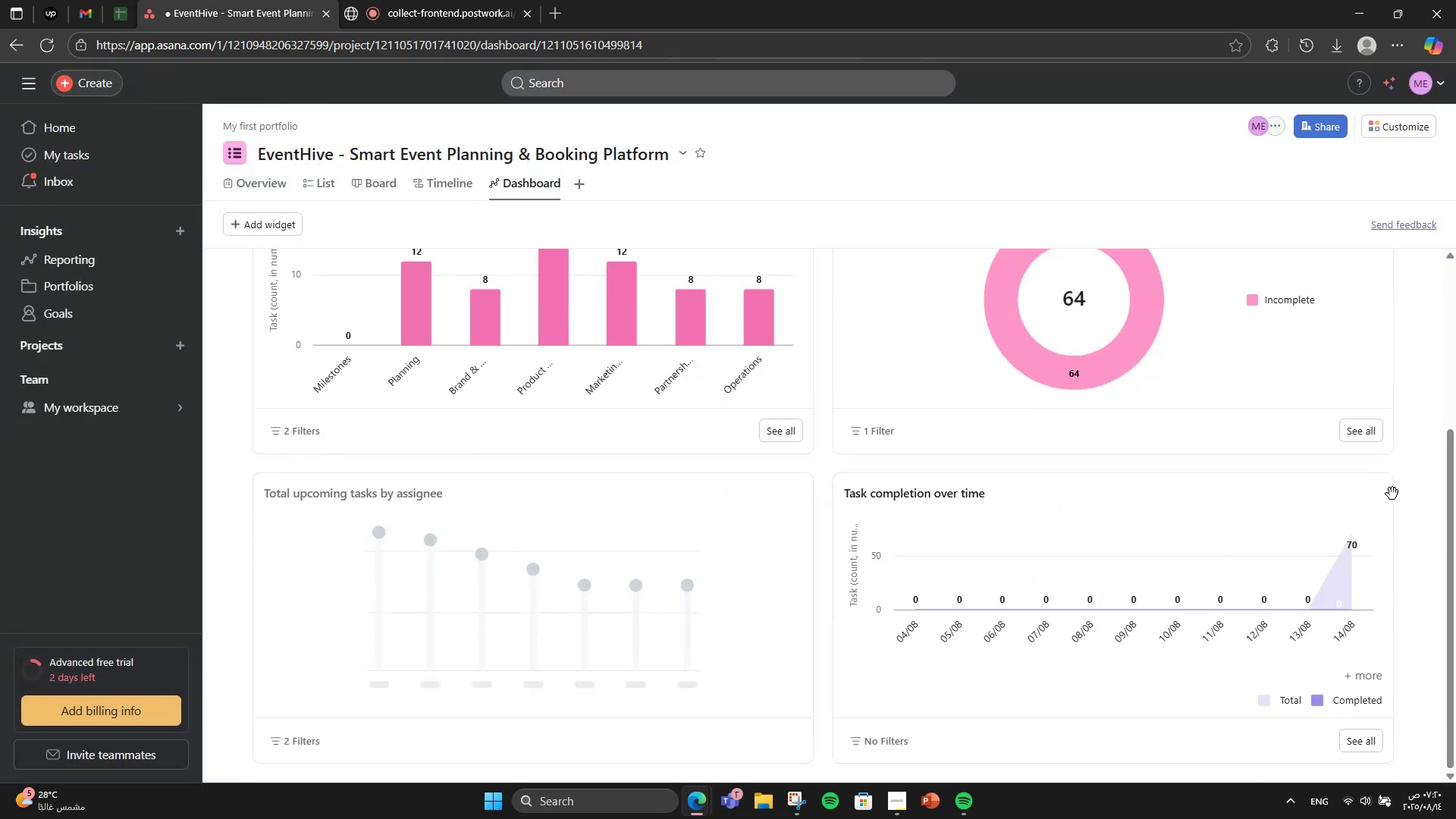 
left_click([1353, 492])
 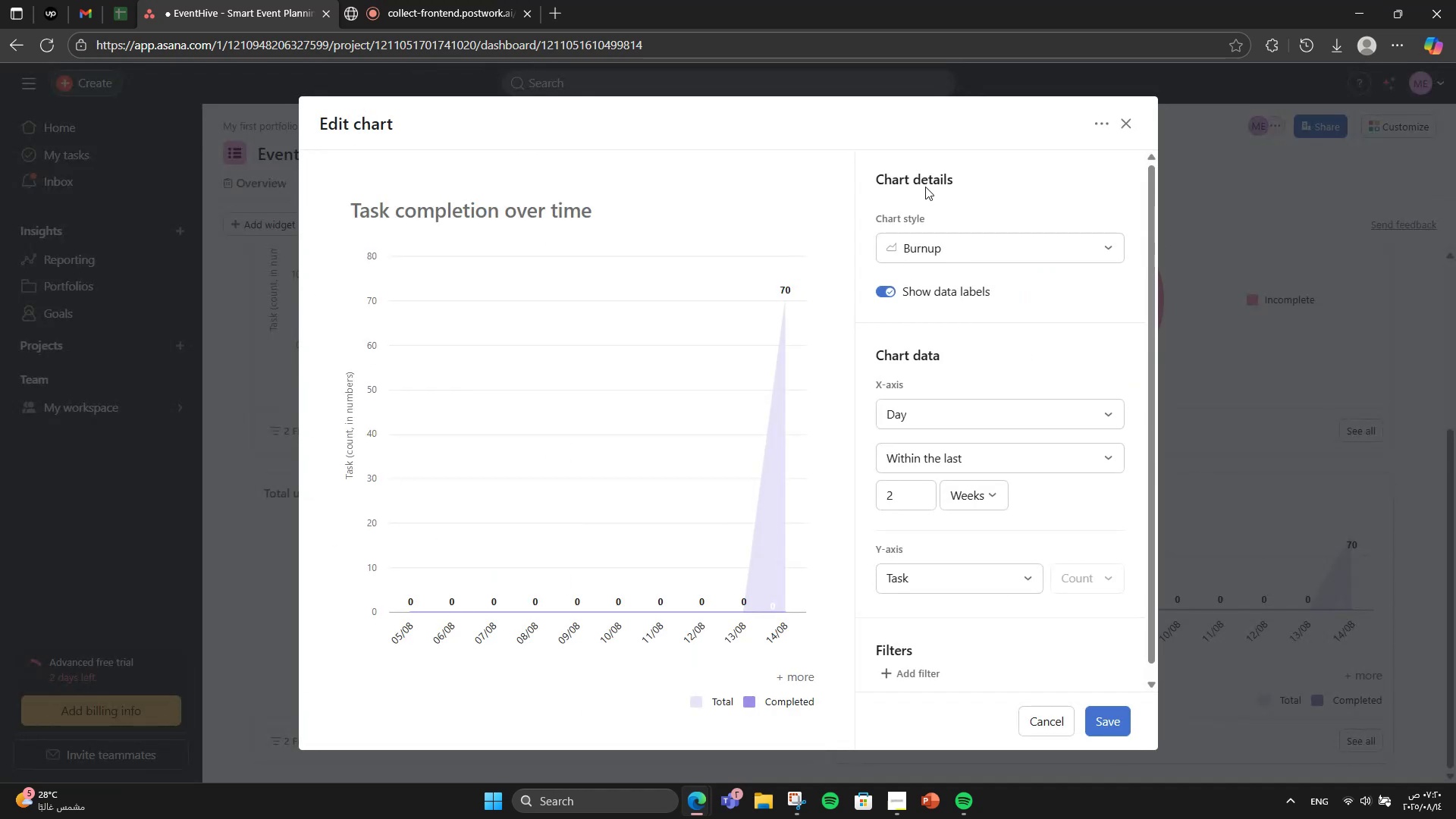 
left_click([918, 251])
 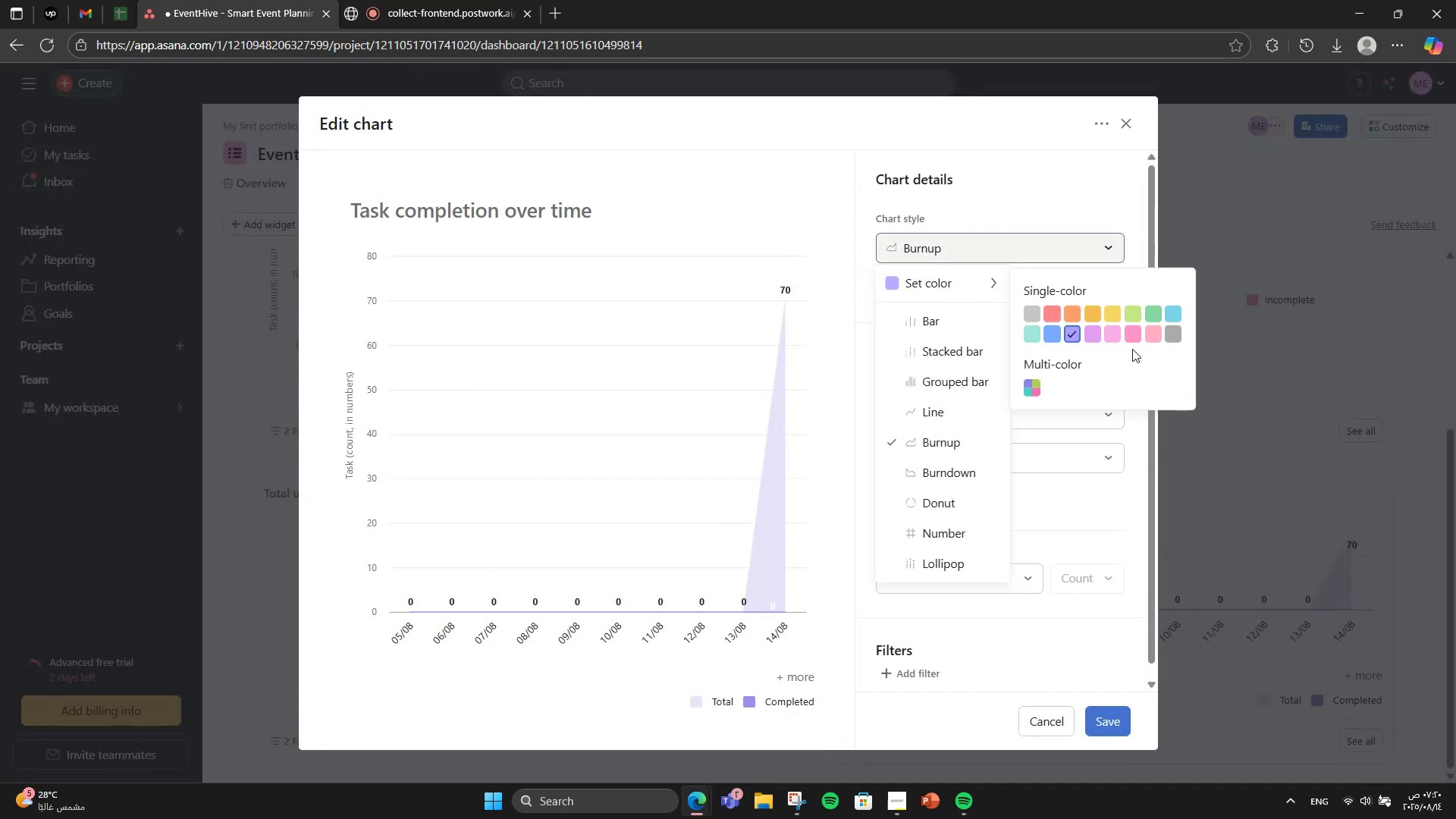 
left_click([1136, 342])
 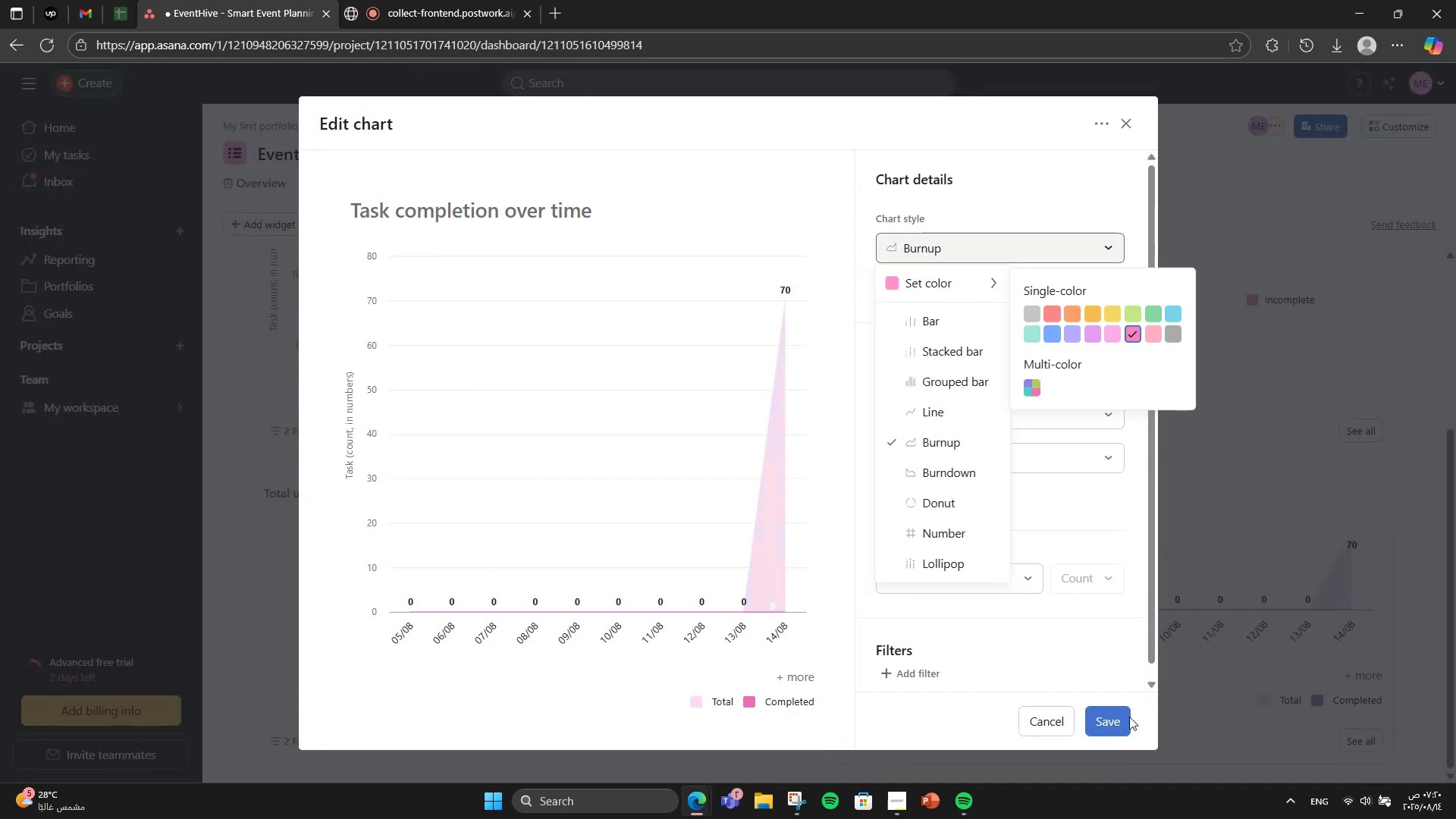 
left_click([1100, 720])
 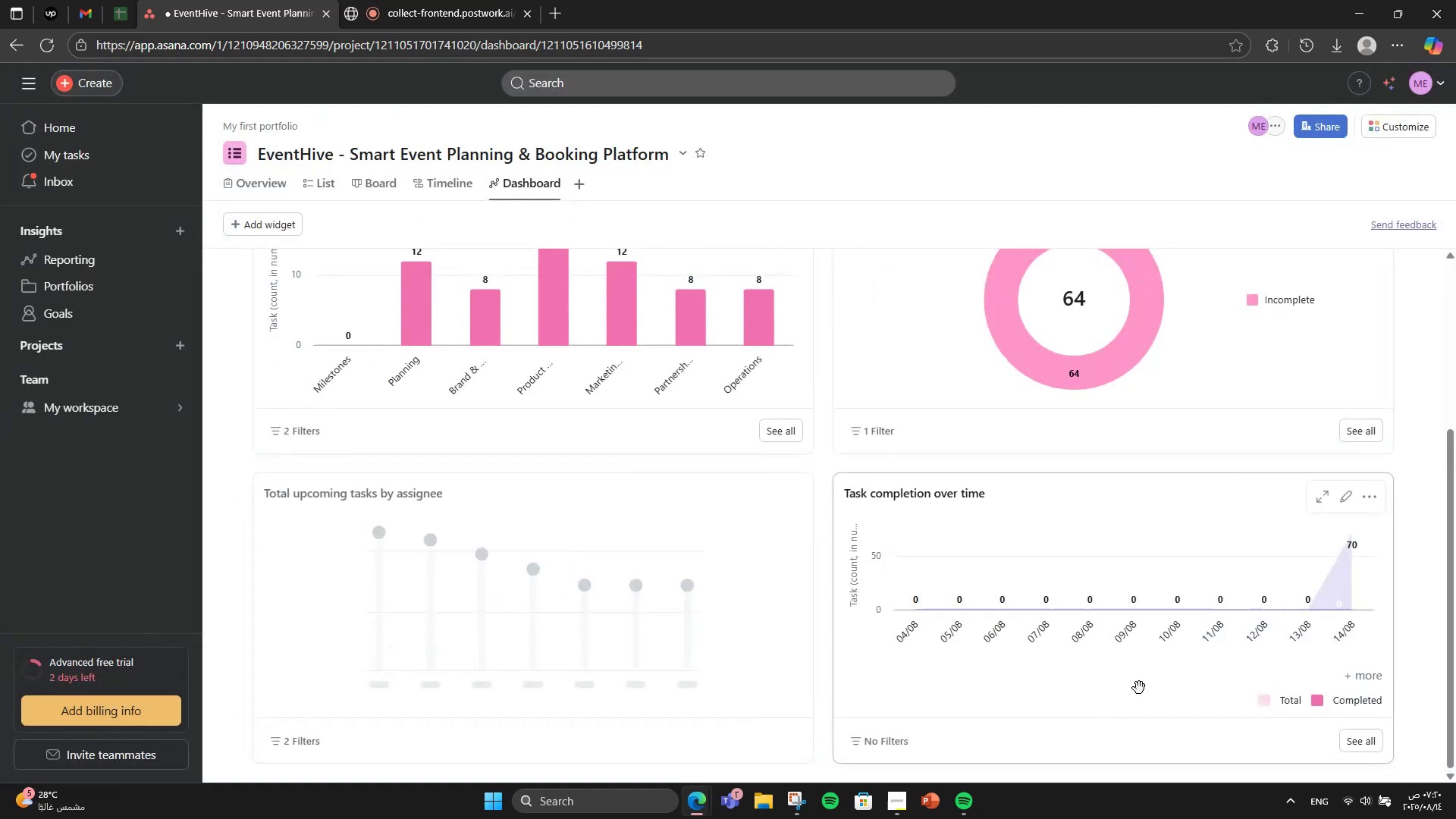 
scroll: coordinate [759, 536], scroll_direction: up, amount: 1.0
 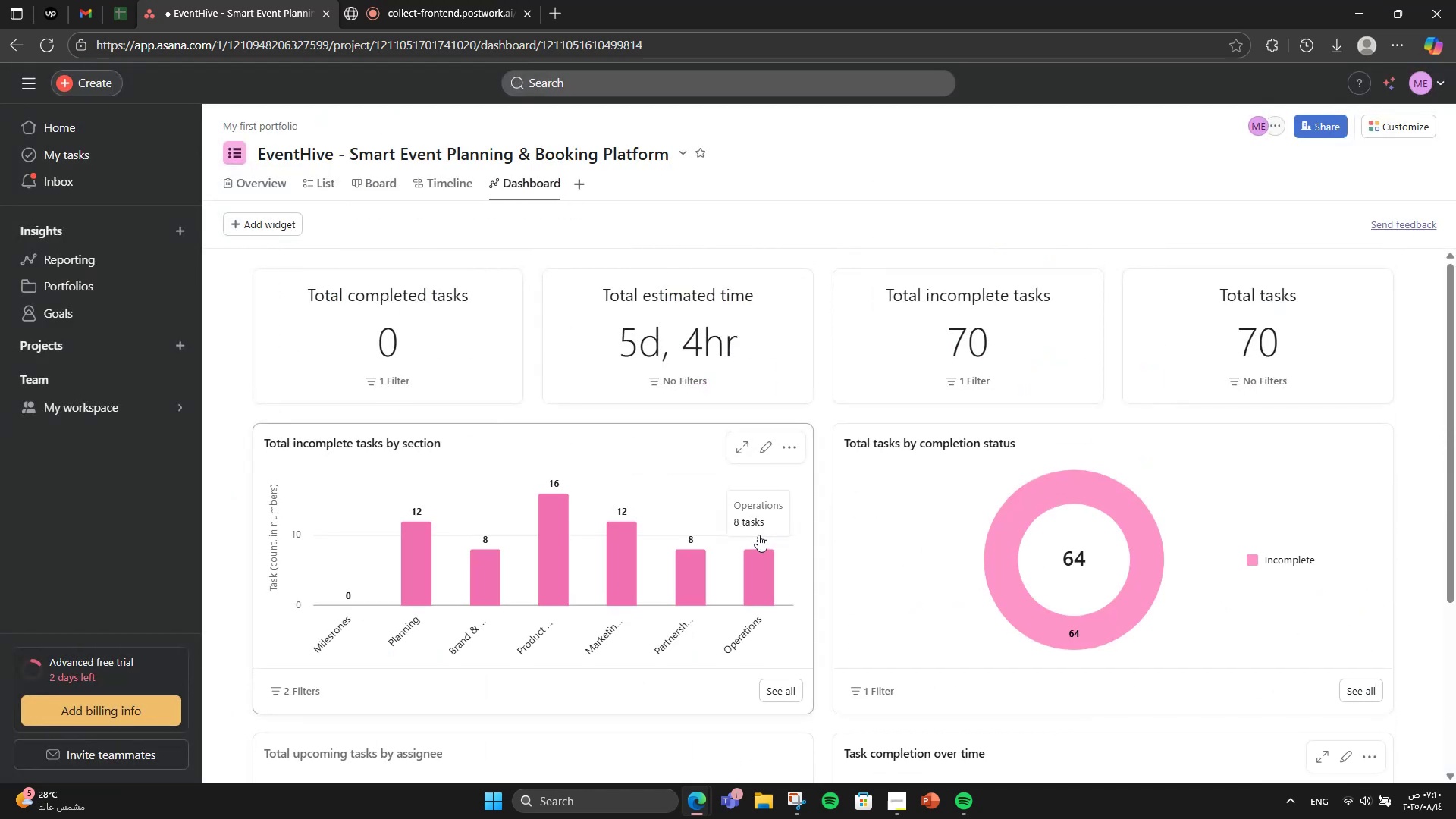 
left_click([431, 181])
 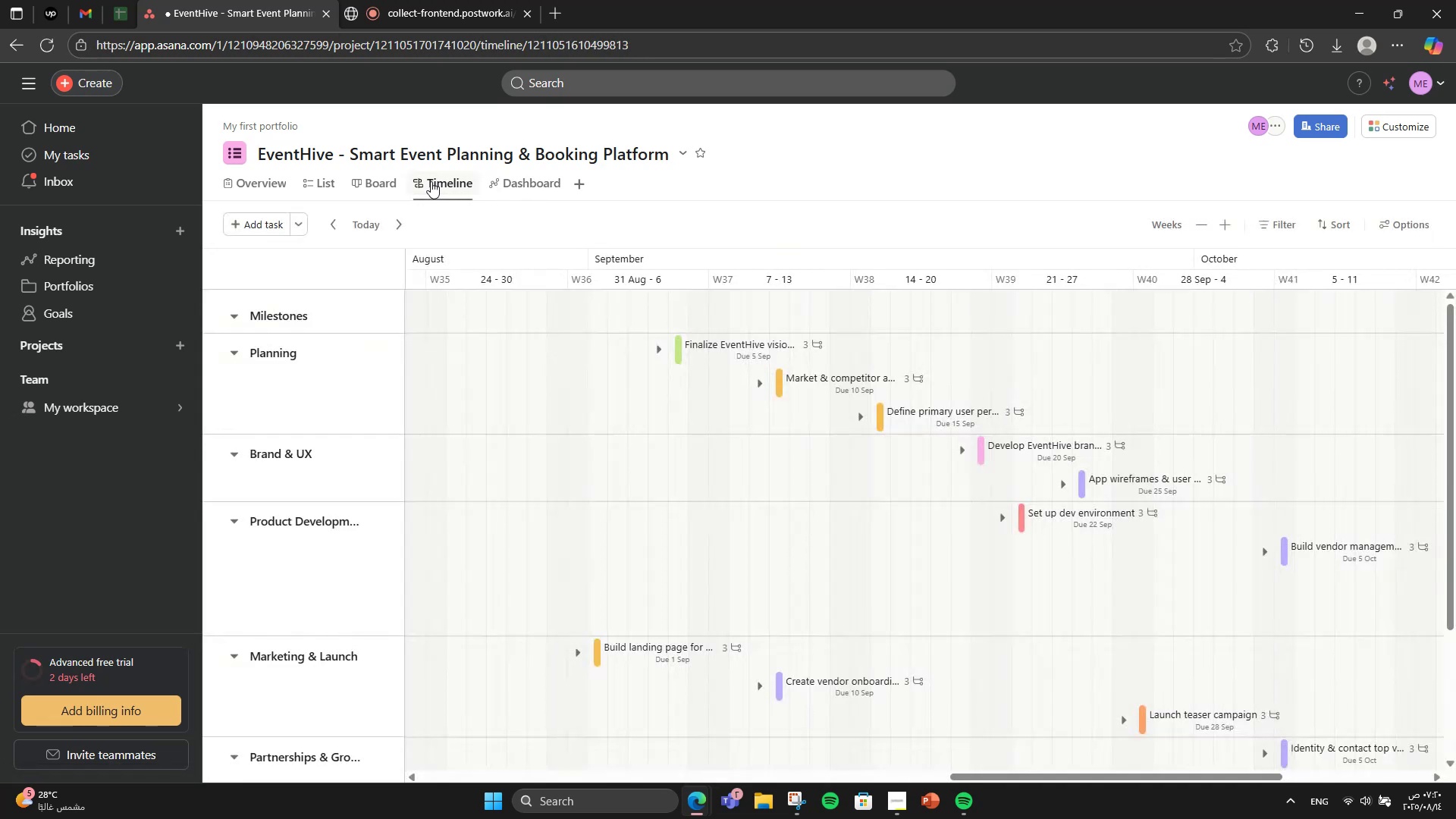 
scroll: coordinate [712, 294], scroll_direction: down, amount: 1.0
 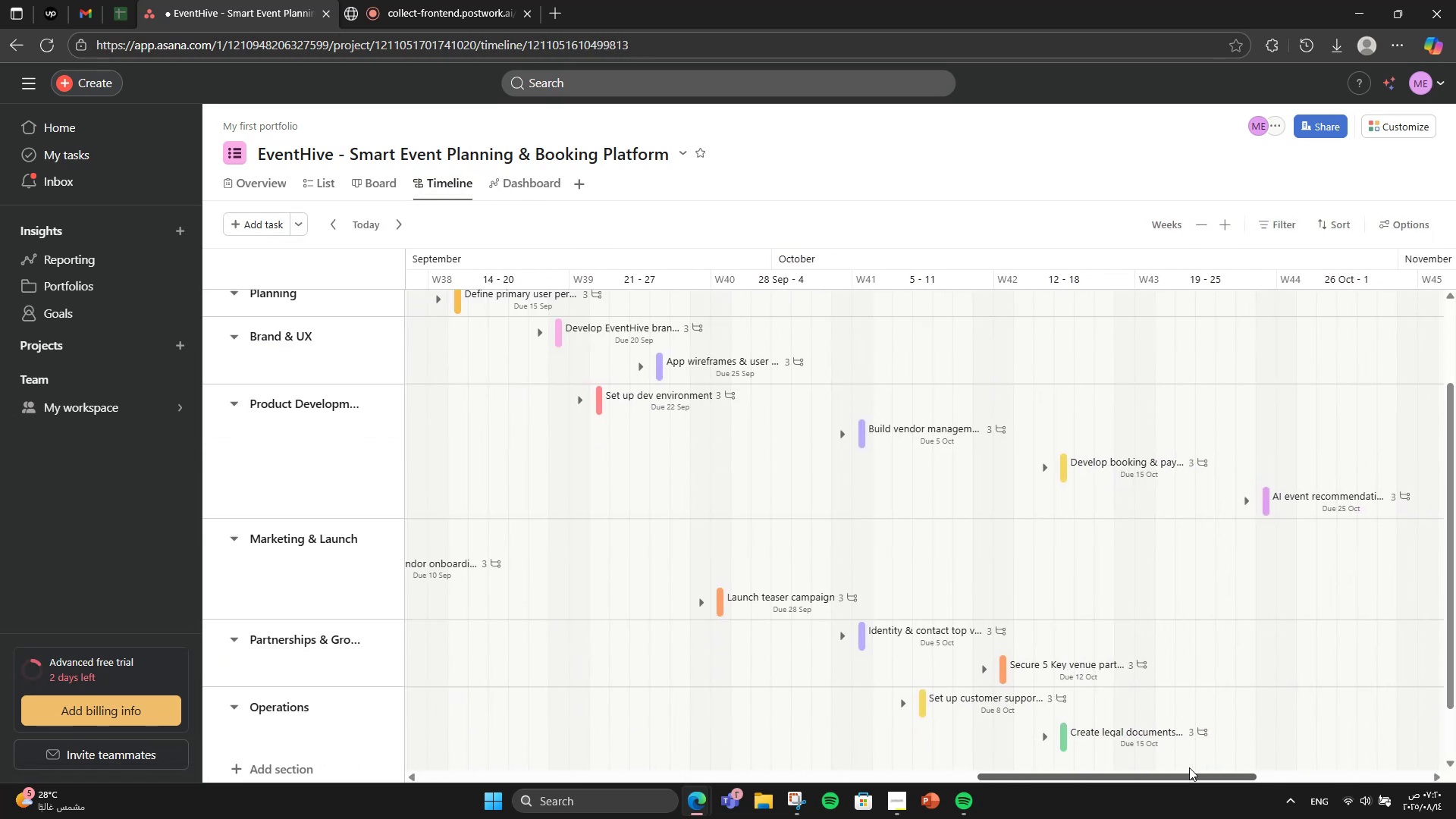 
scroll: coordinate [1163, 710], scroll_direction: up, amount: 6.0
 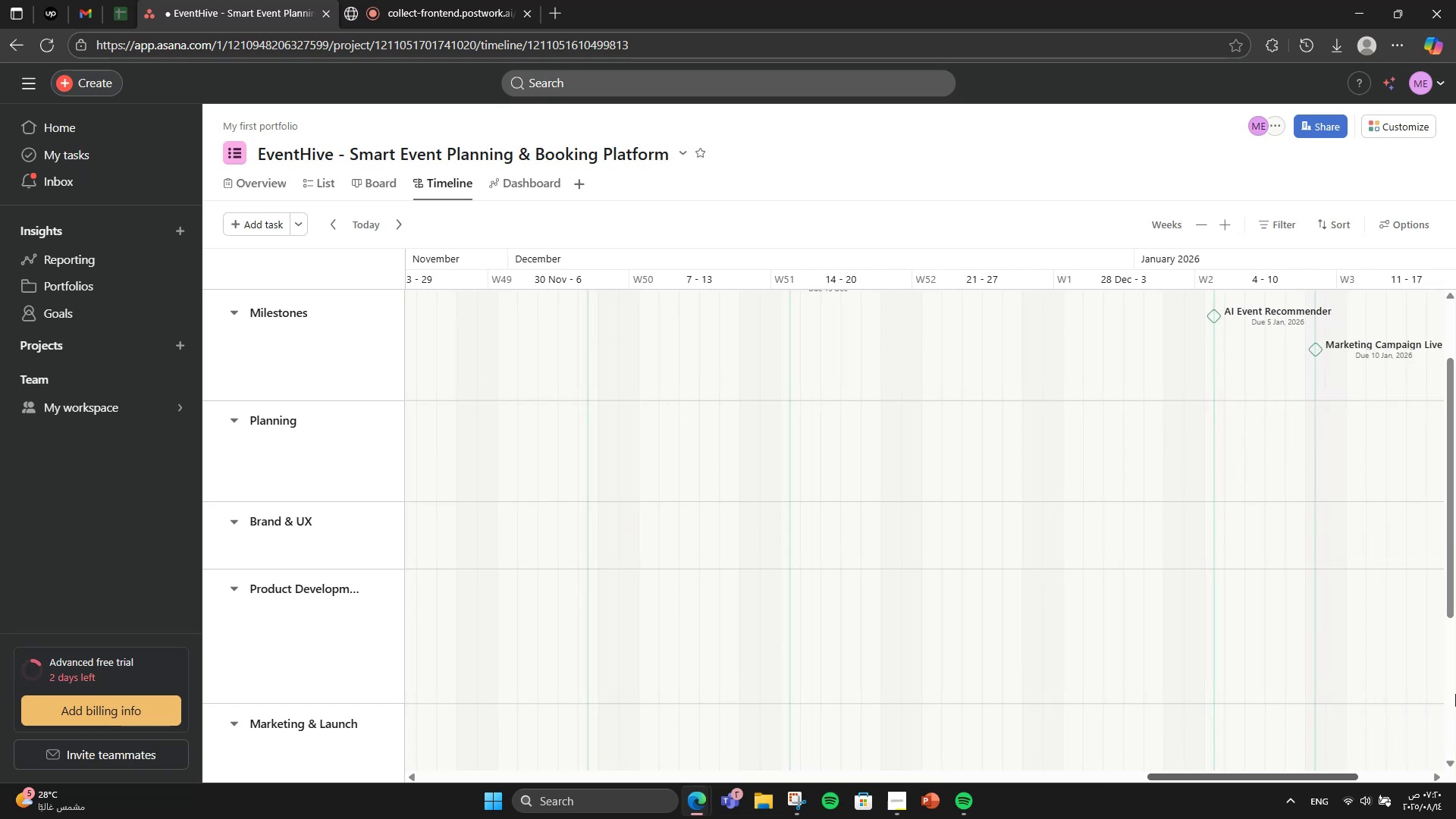 
wait(9.16)
 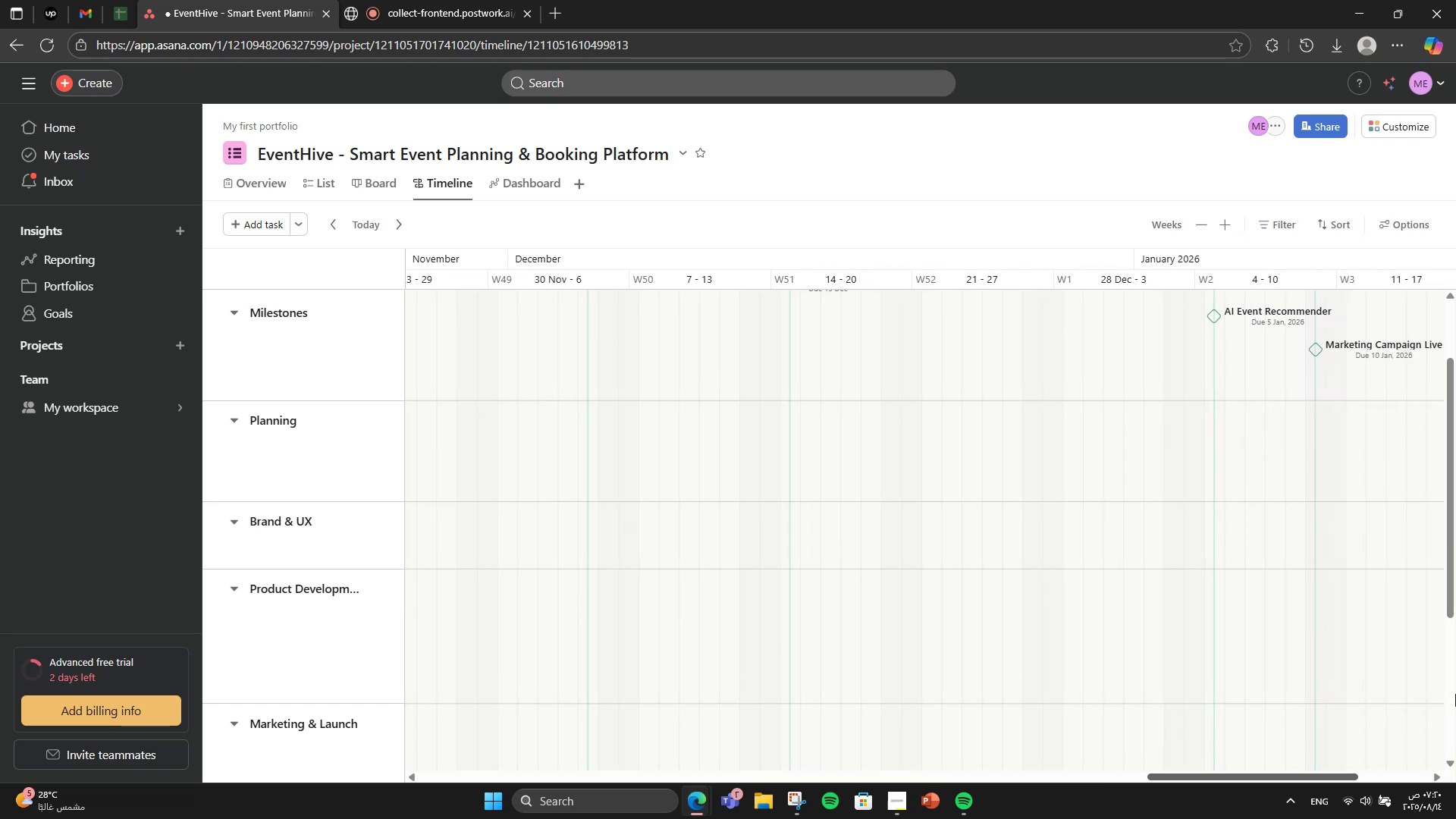 
left_click([353, 182])
 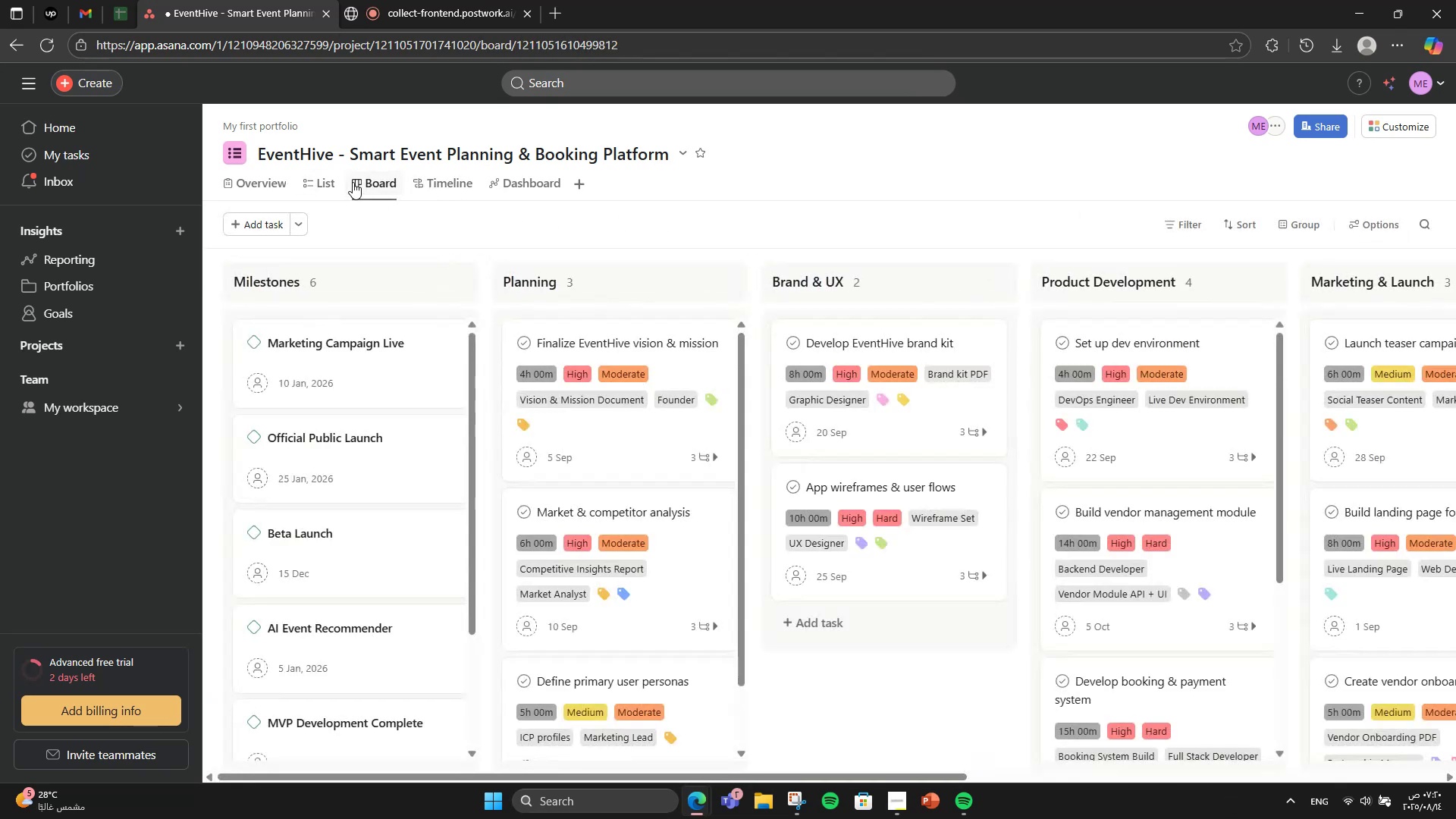 
left_click([328, 182])
 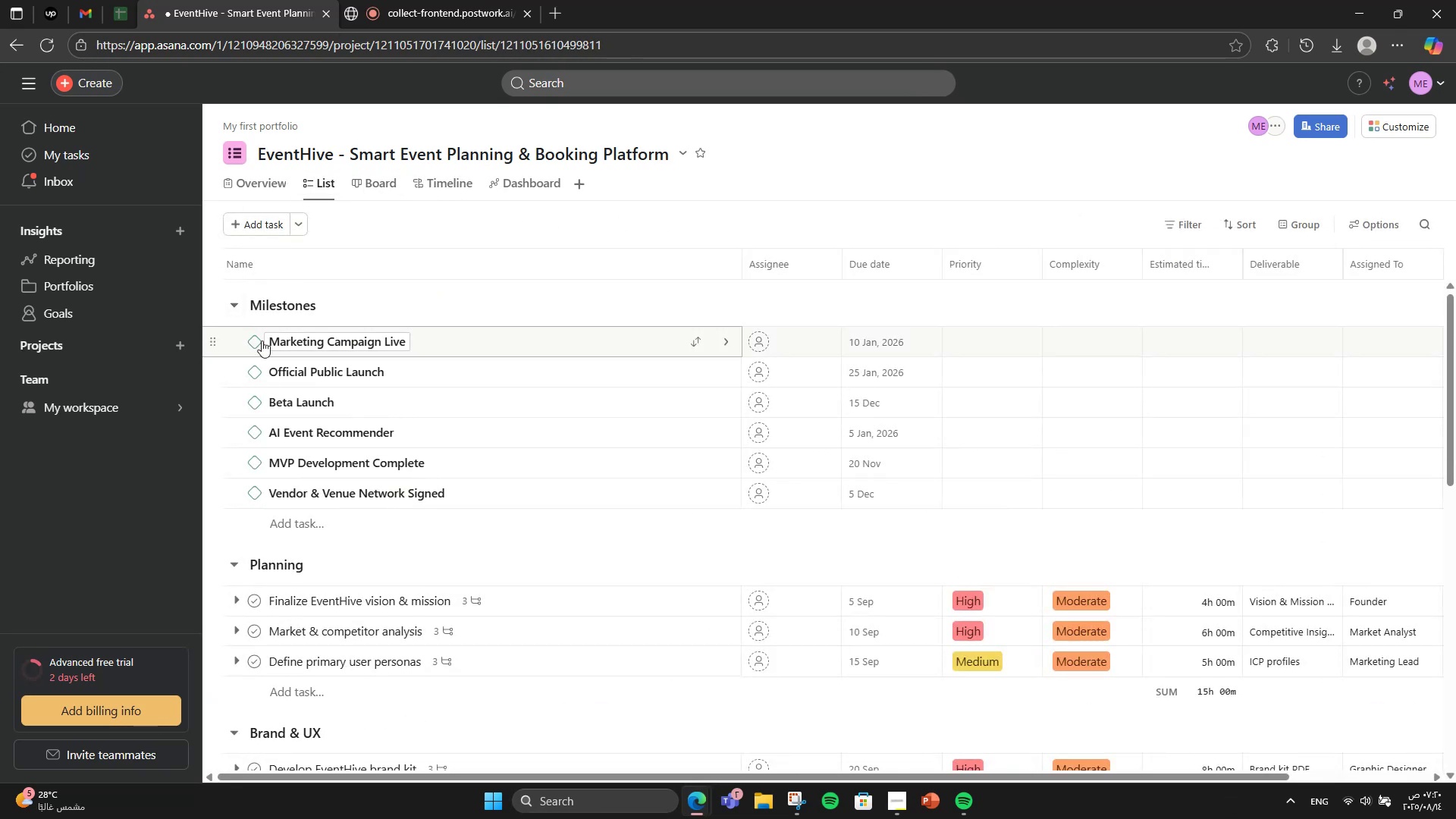 
scroll: coordinate [314, 610], scroll_direction: down, amount: 2.0
 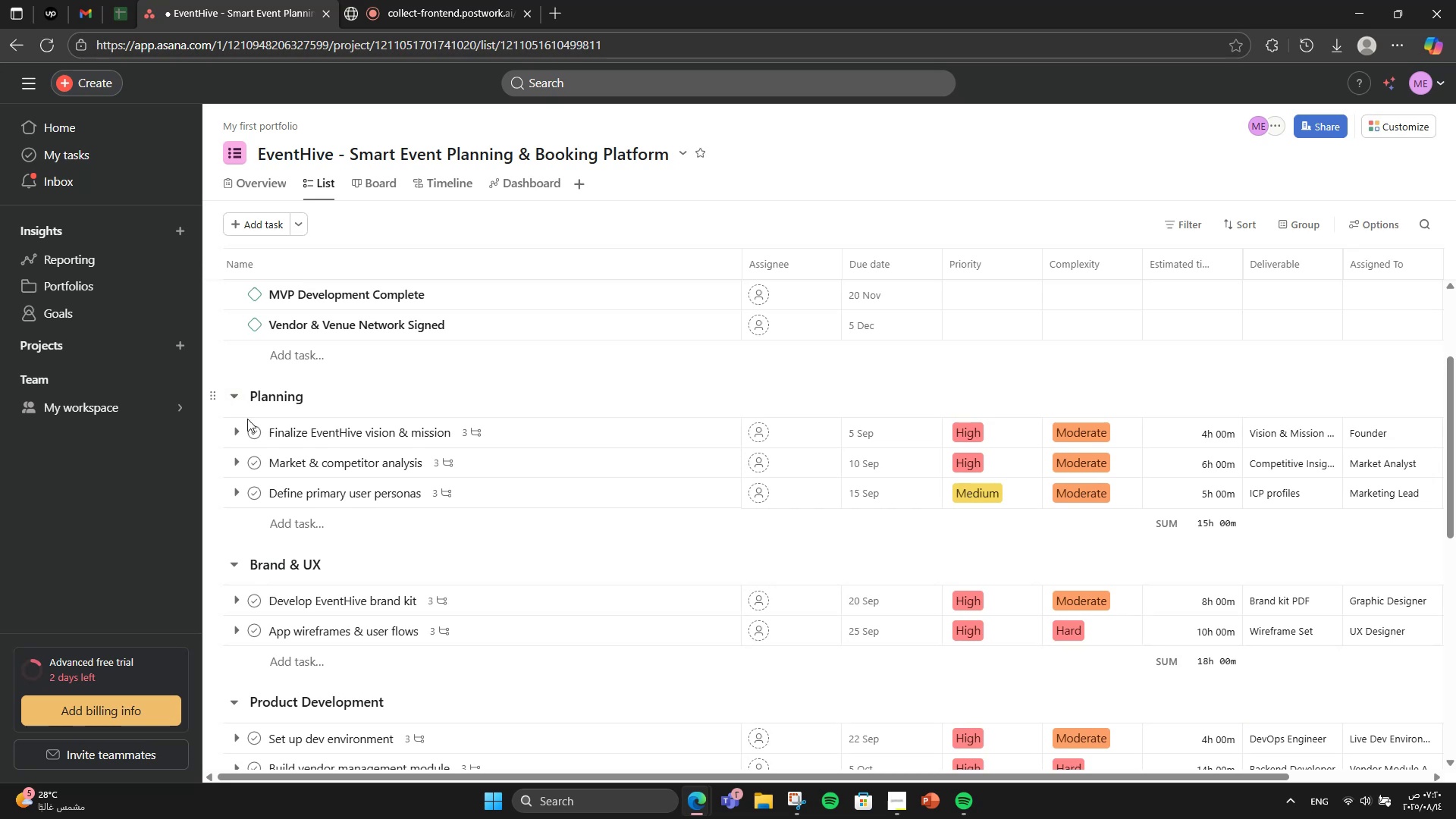 
left_click([237, 428])
 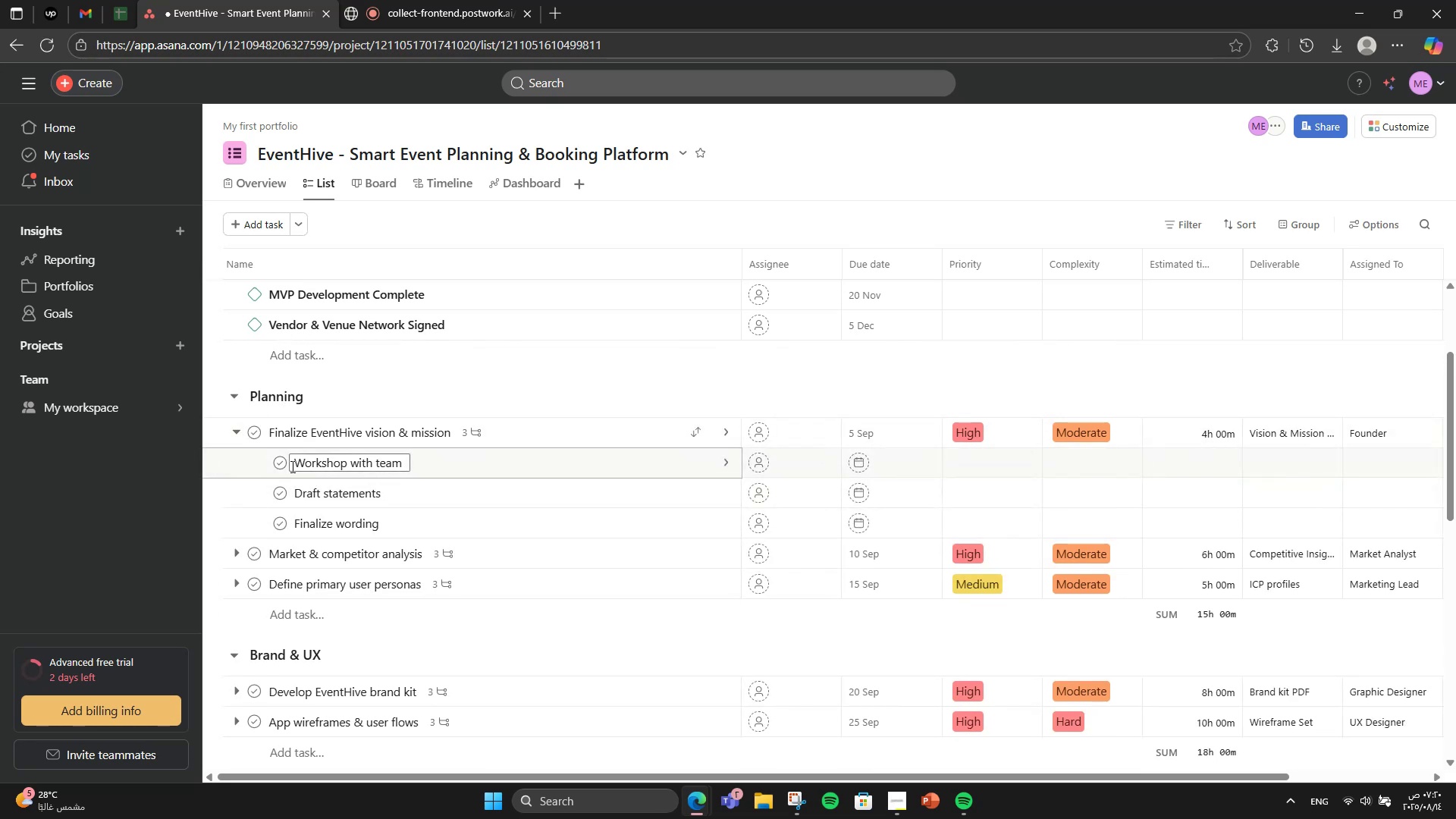 
left_click([287, 463])
 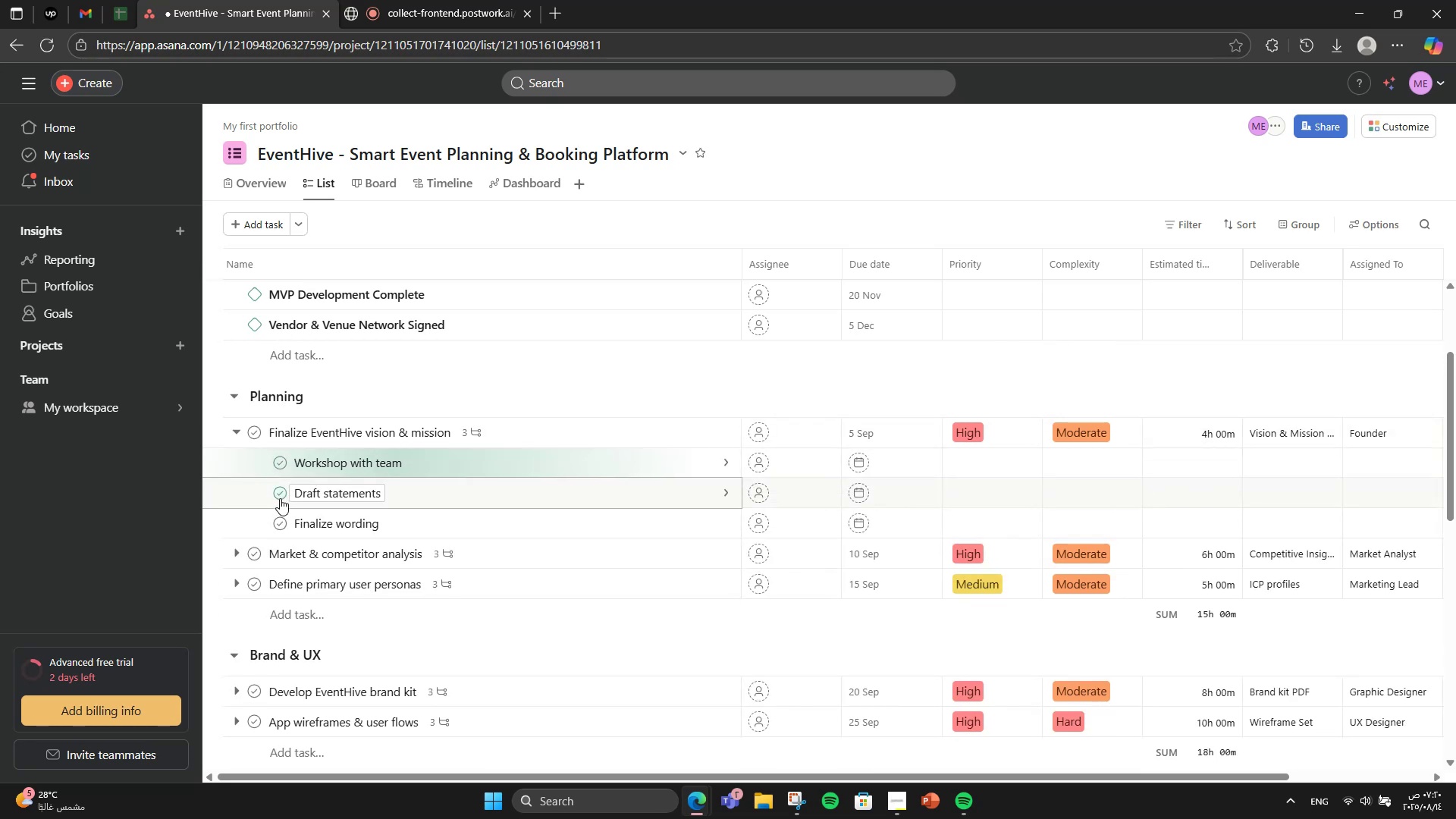 
left_click([277, 495])
 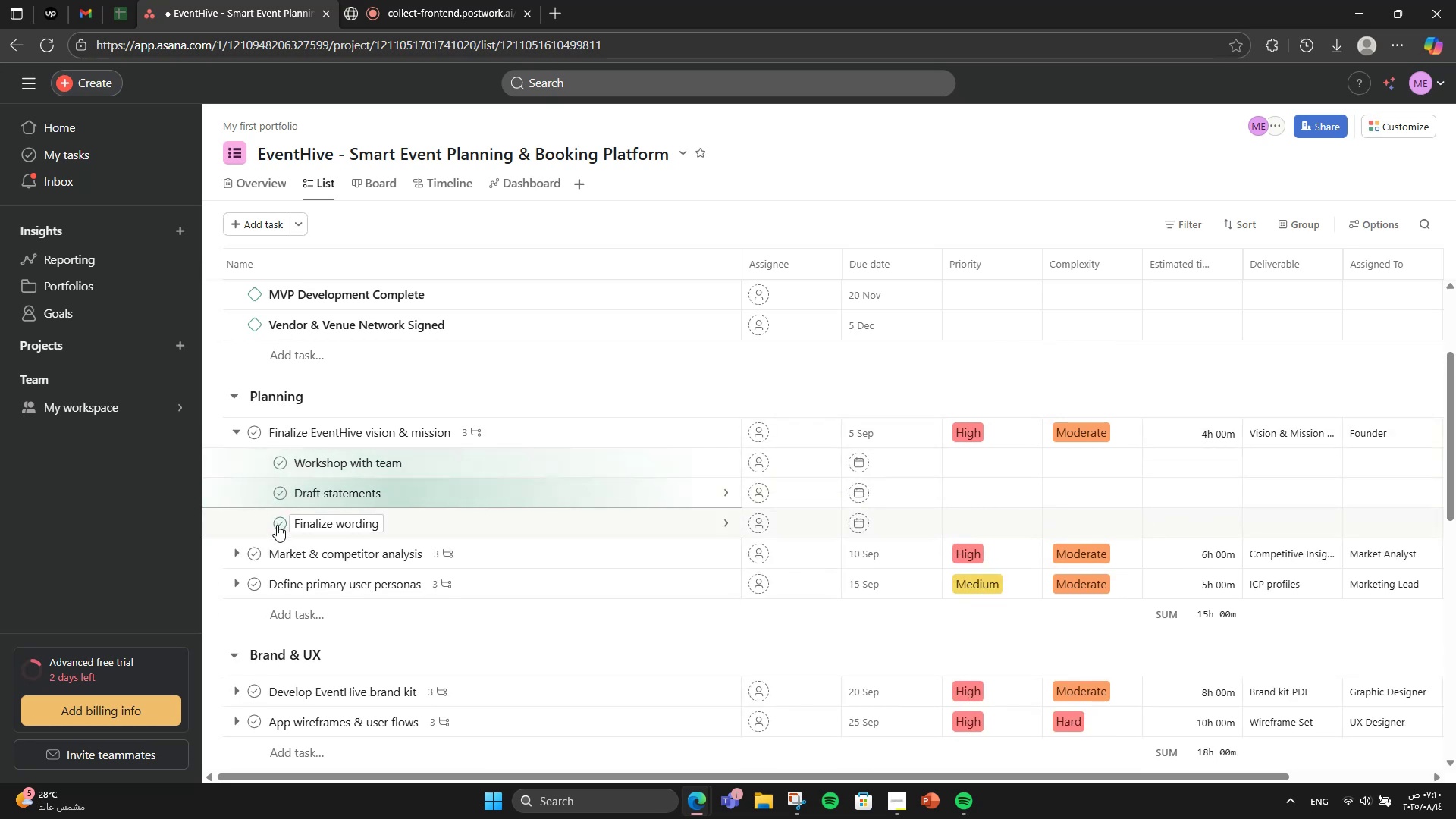 
left_click([277, 525])
 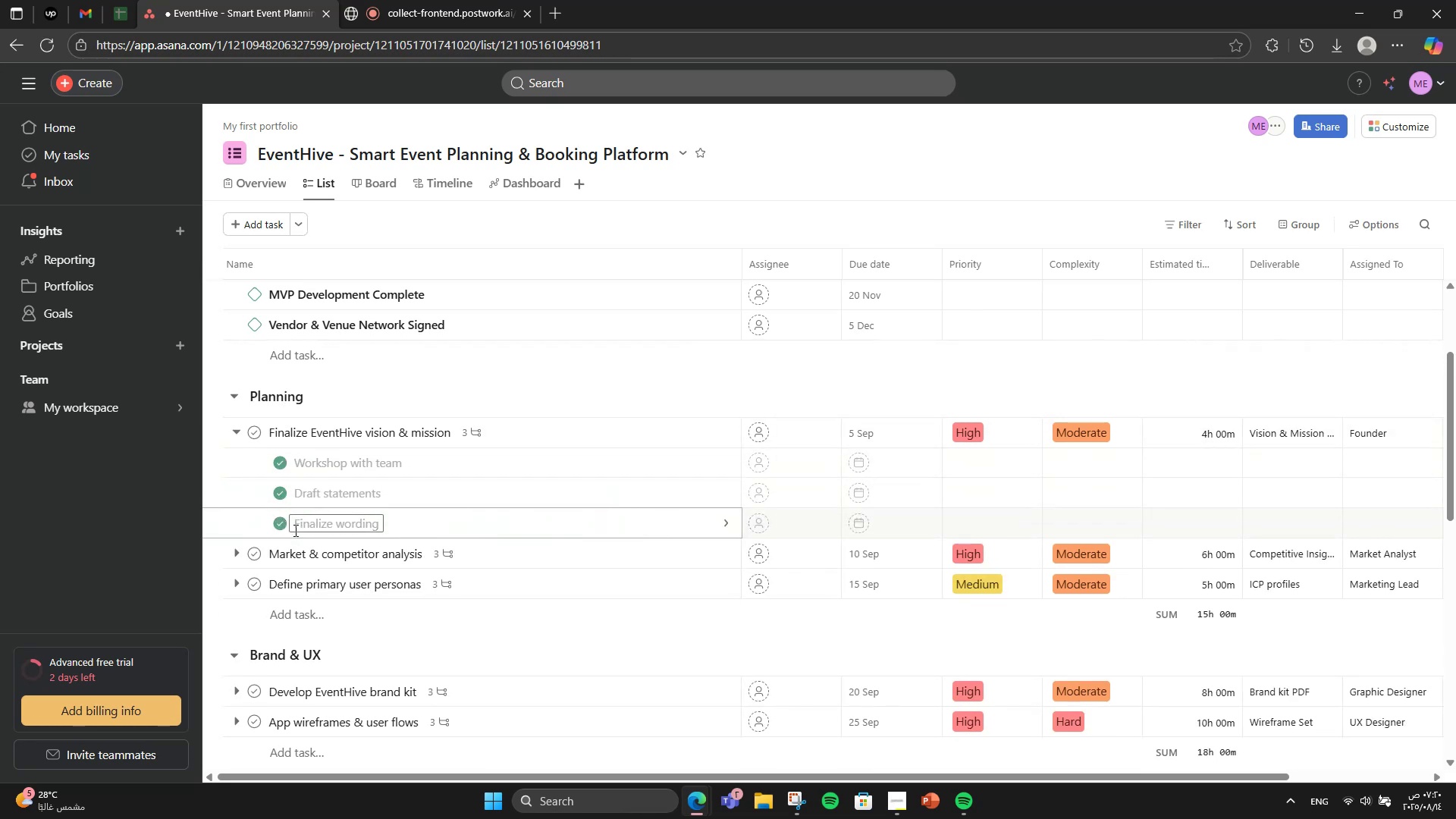 
left_click([256, 433])
 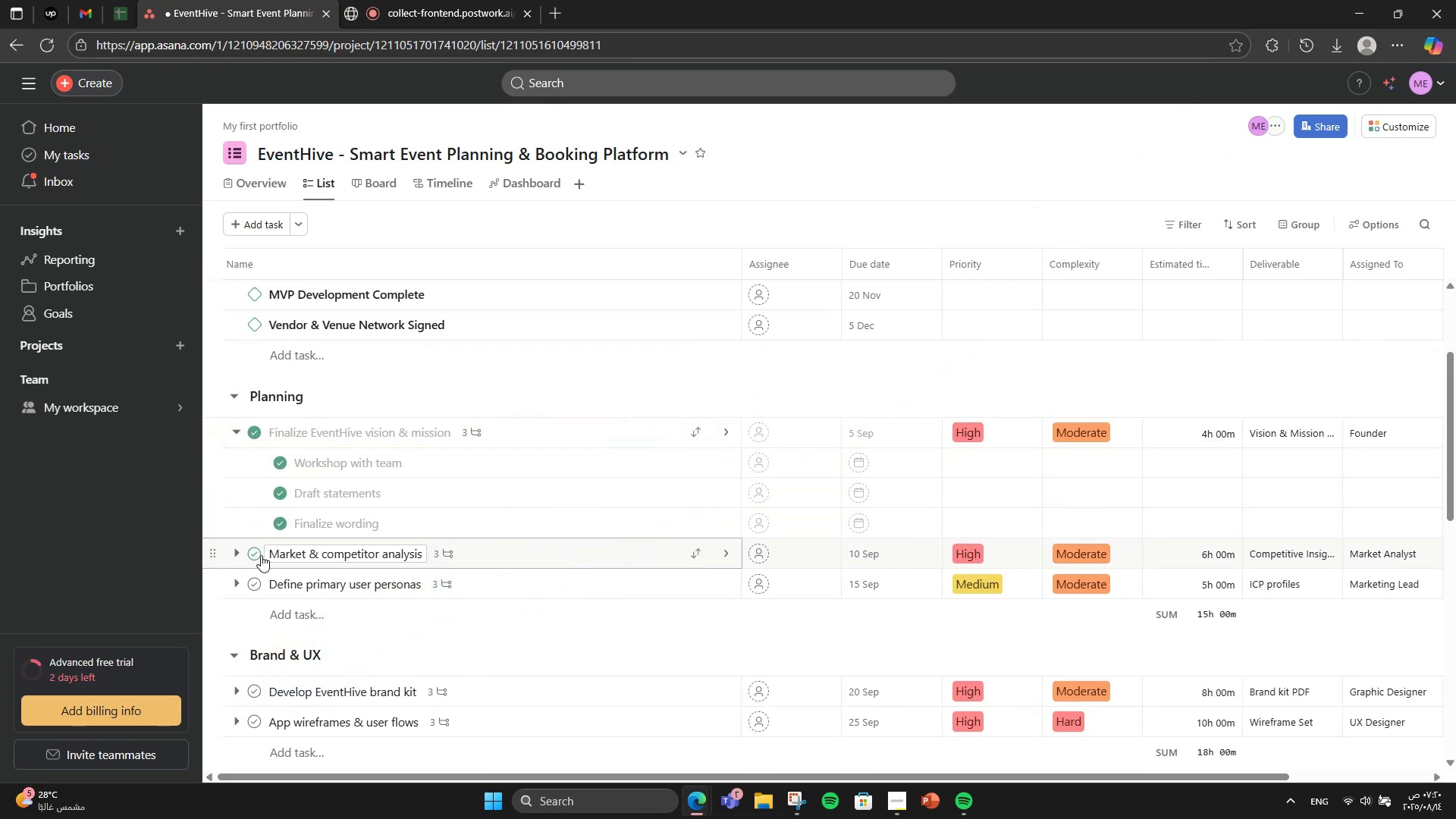 
left_click([240, 552])
 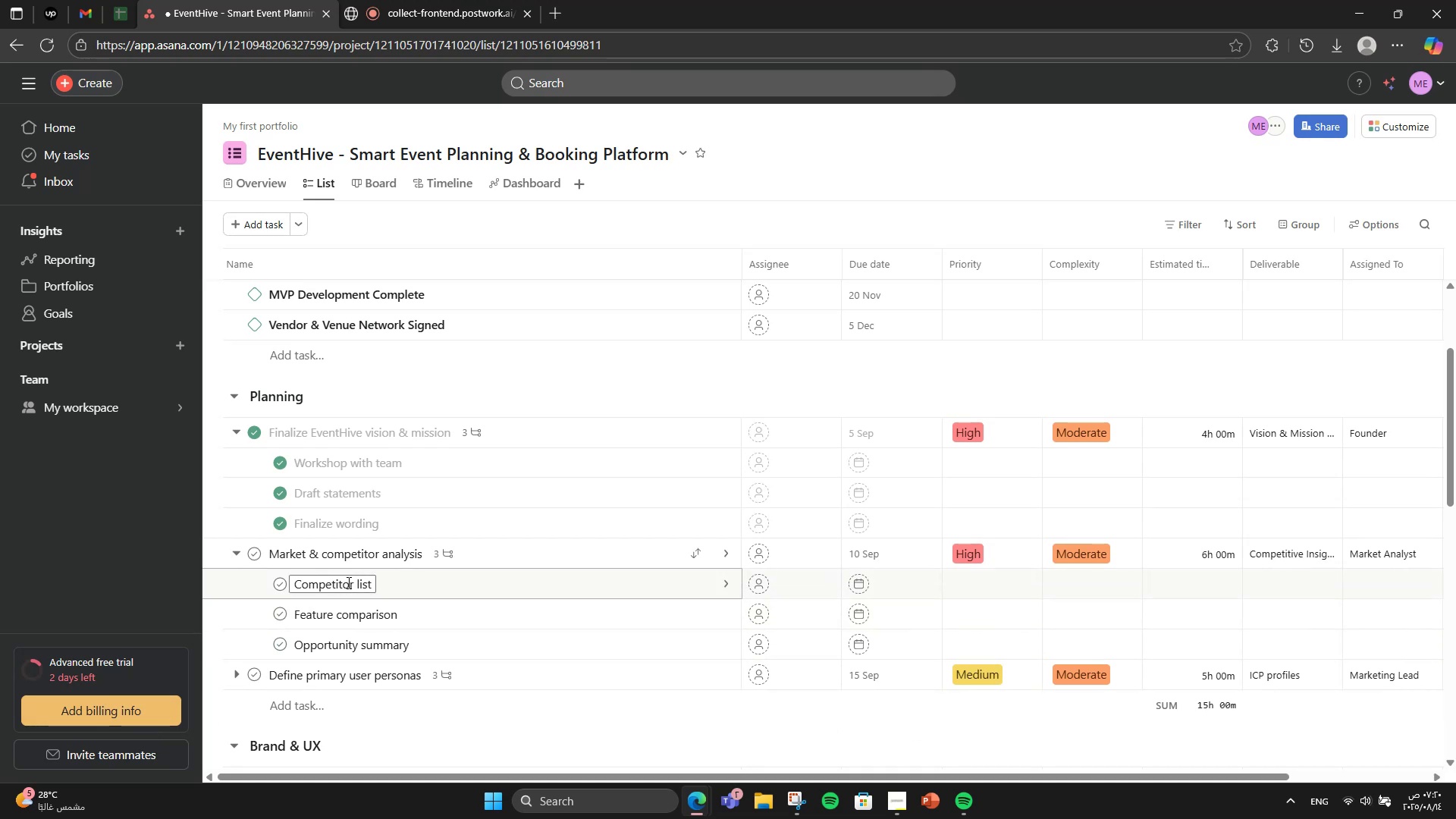 
left_click([274, 646])
 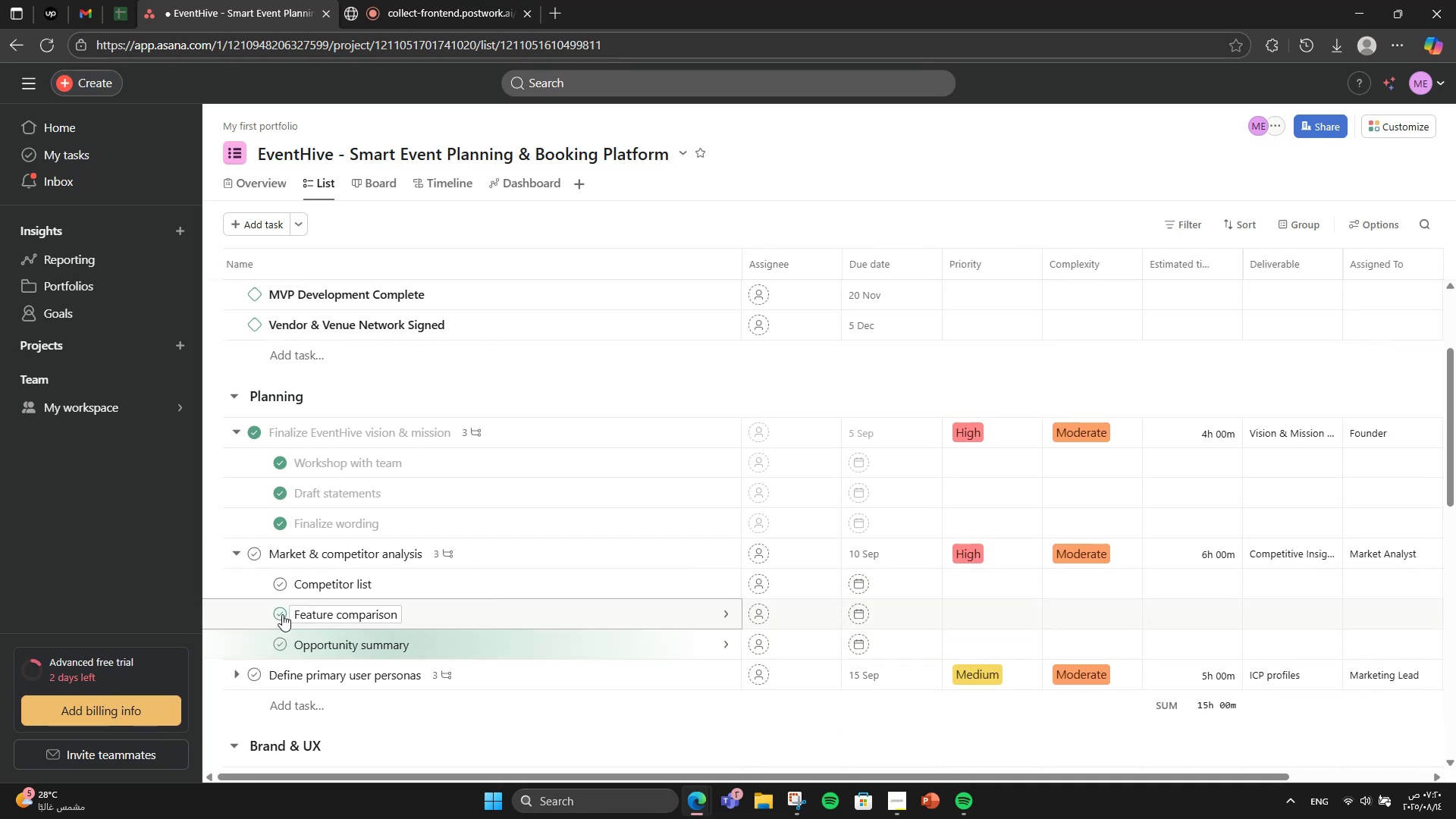 
left_click([282, 610])
 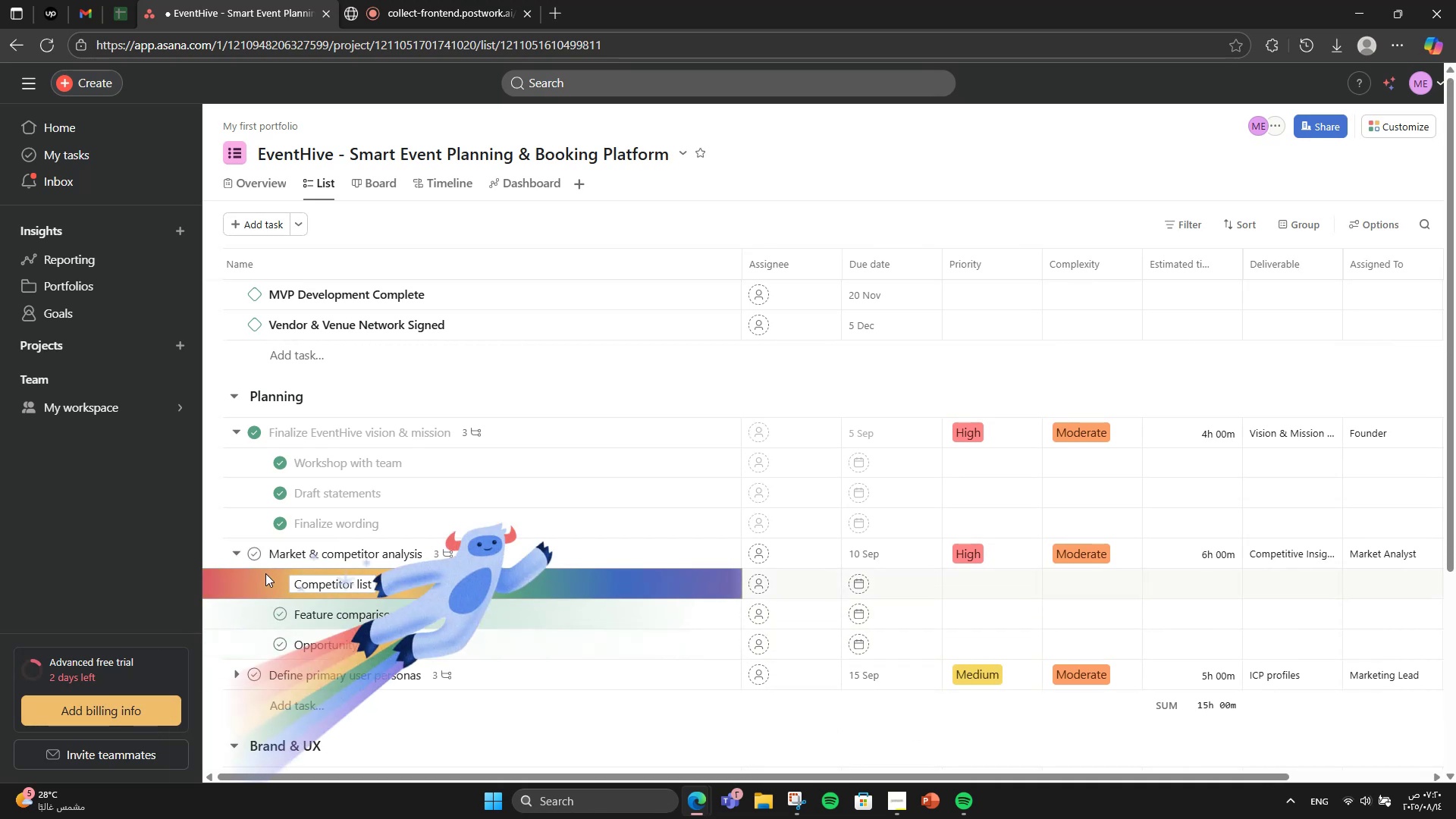 
left_click([256, 557])
 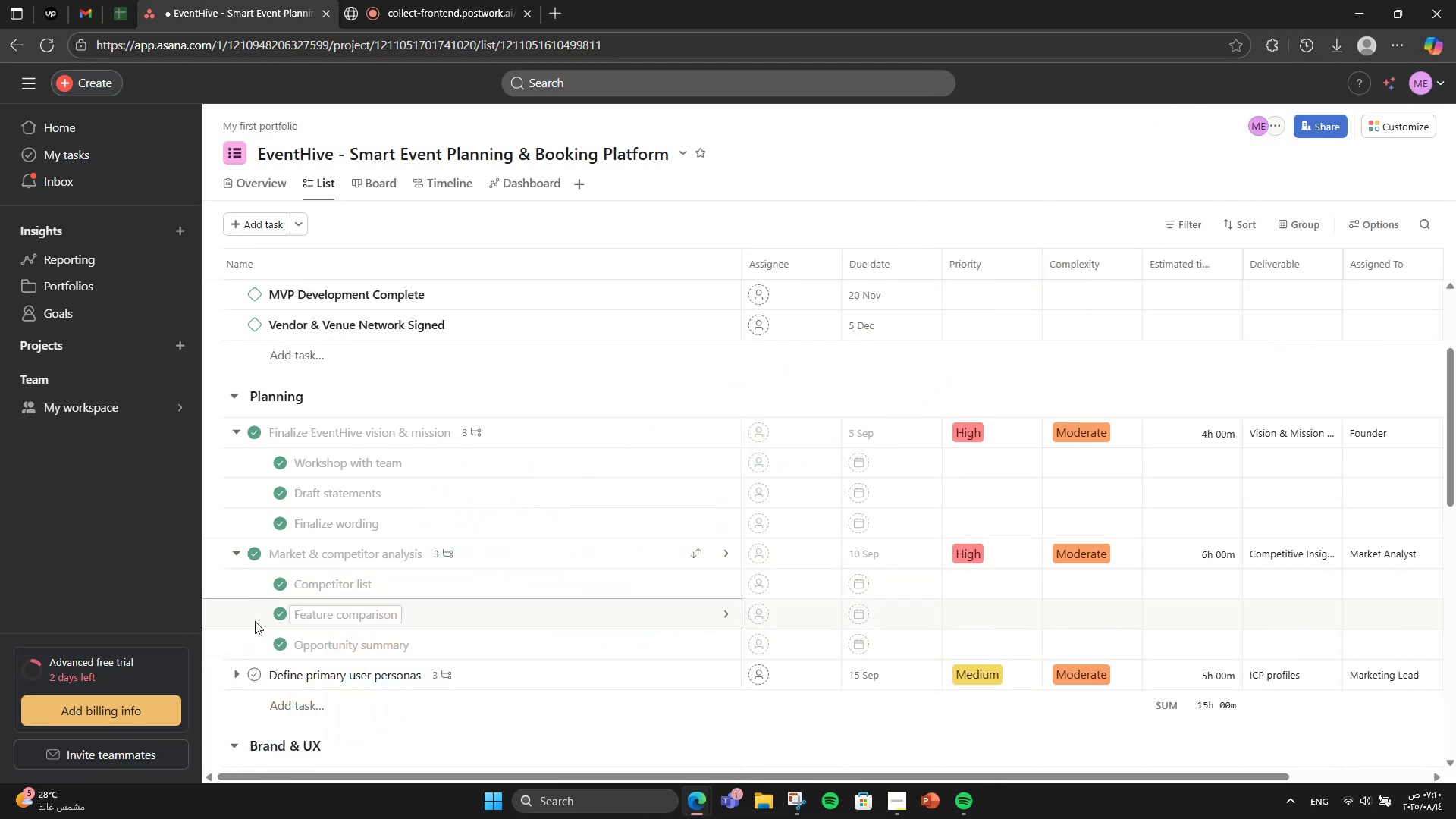 
left_click([244, 676])
 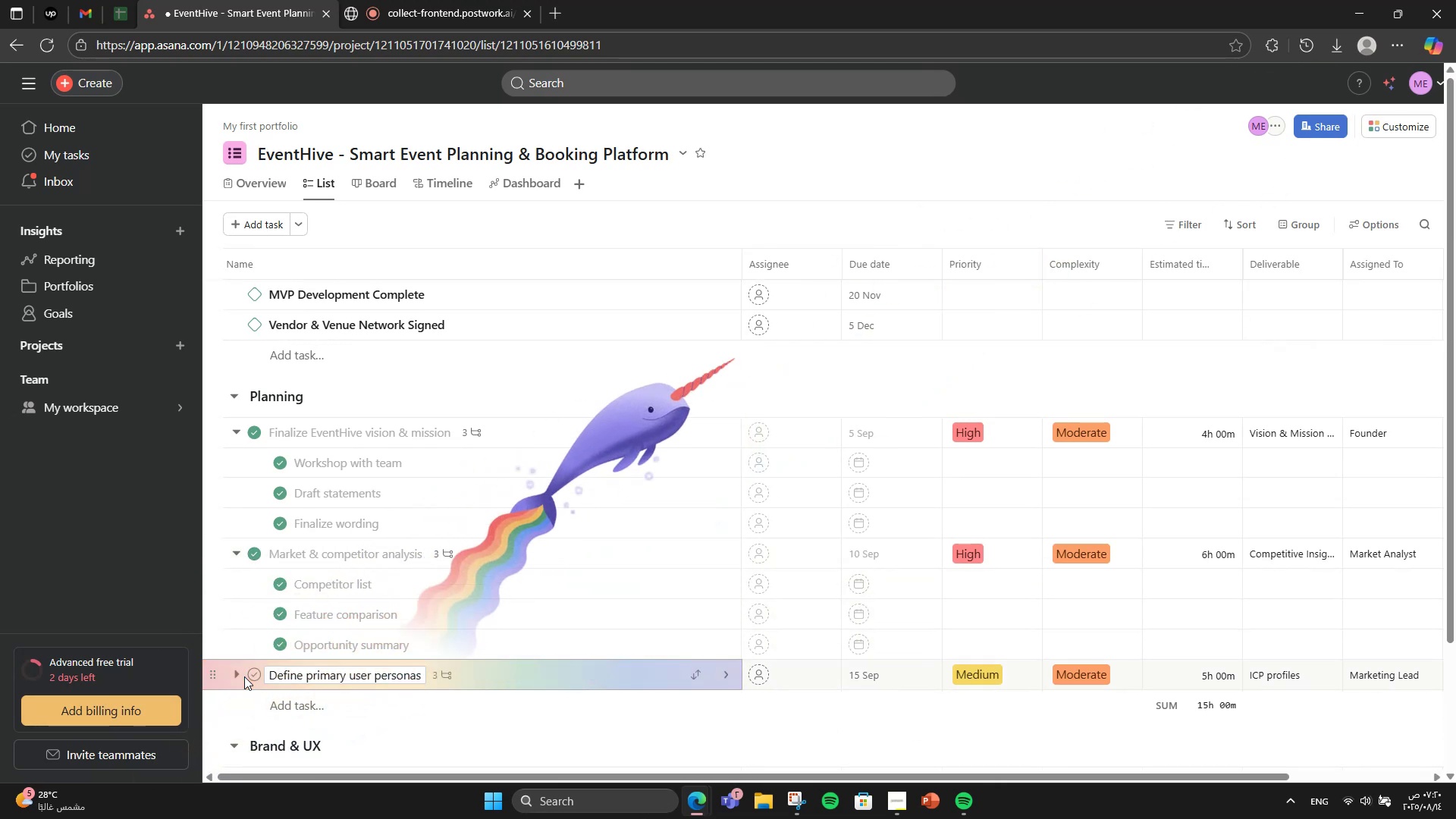 
scroll: coordinate [327, 598], scroll_direction: down, amount: 2.0
 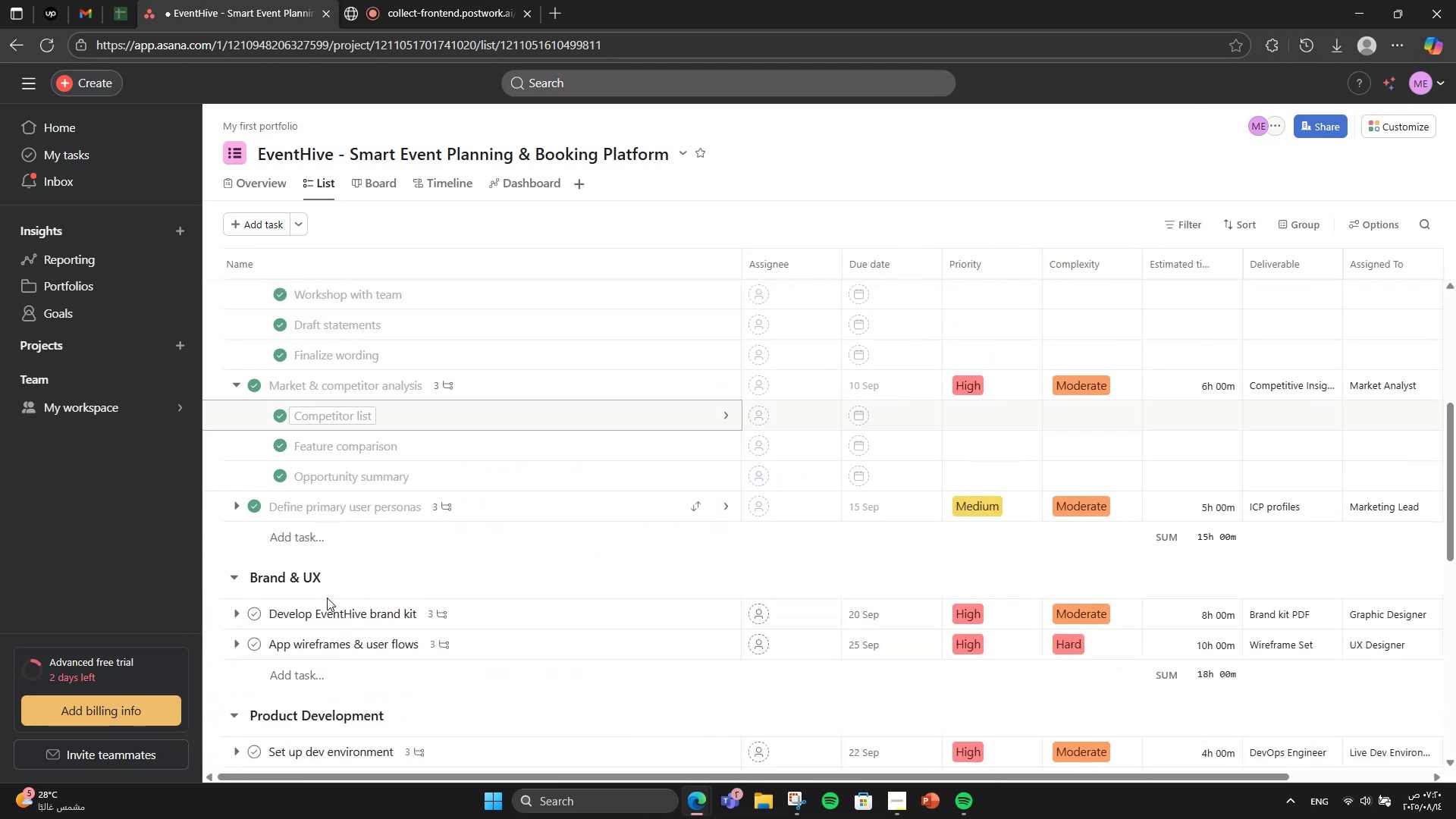 
scroll: coordinate [283, 362], scroll_direction: up, amount: 6.0
 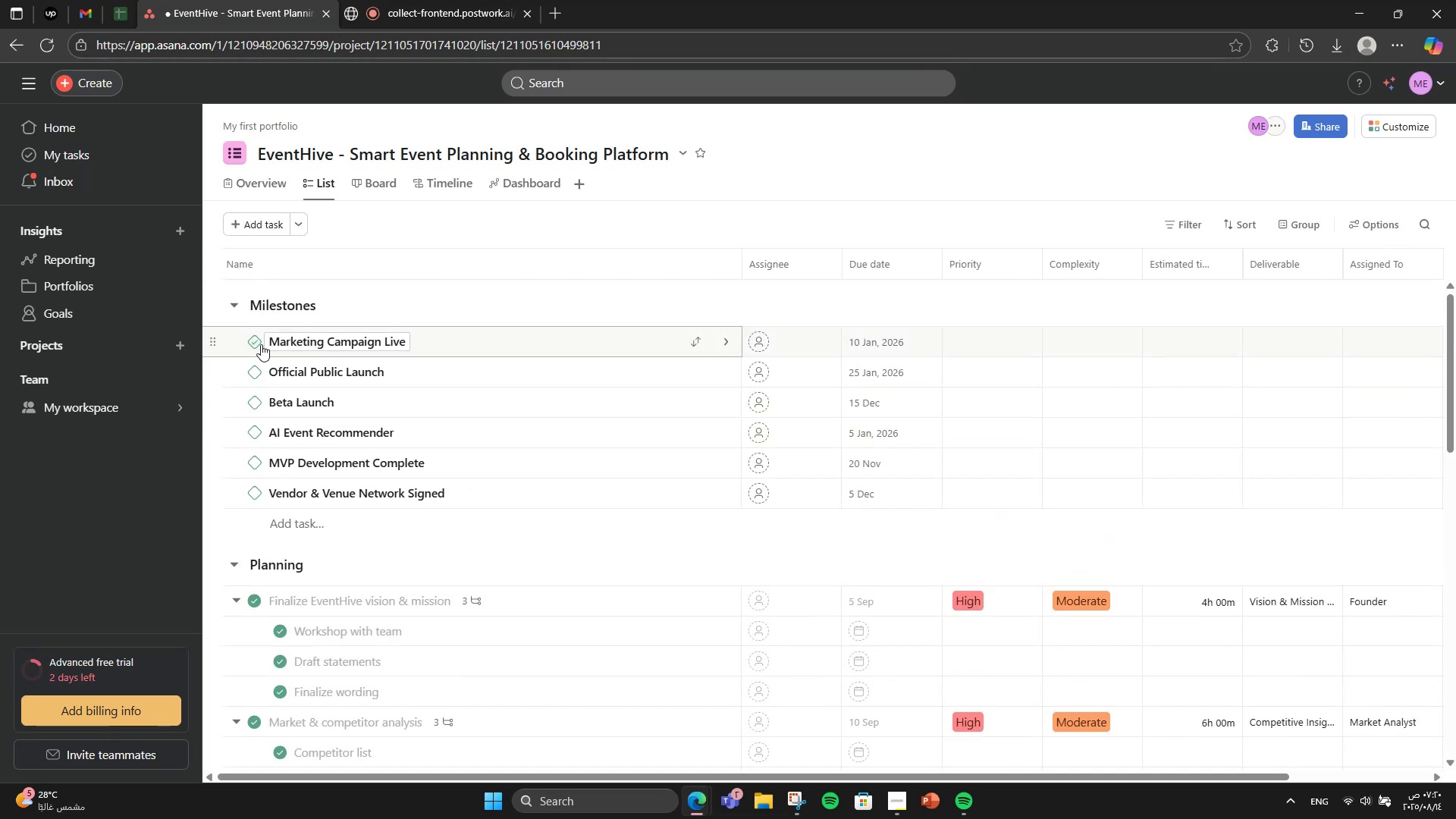 
left_click([220, 344])
 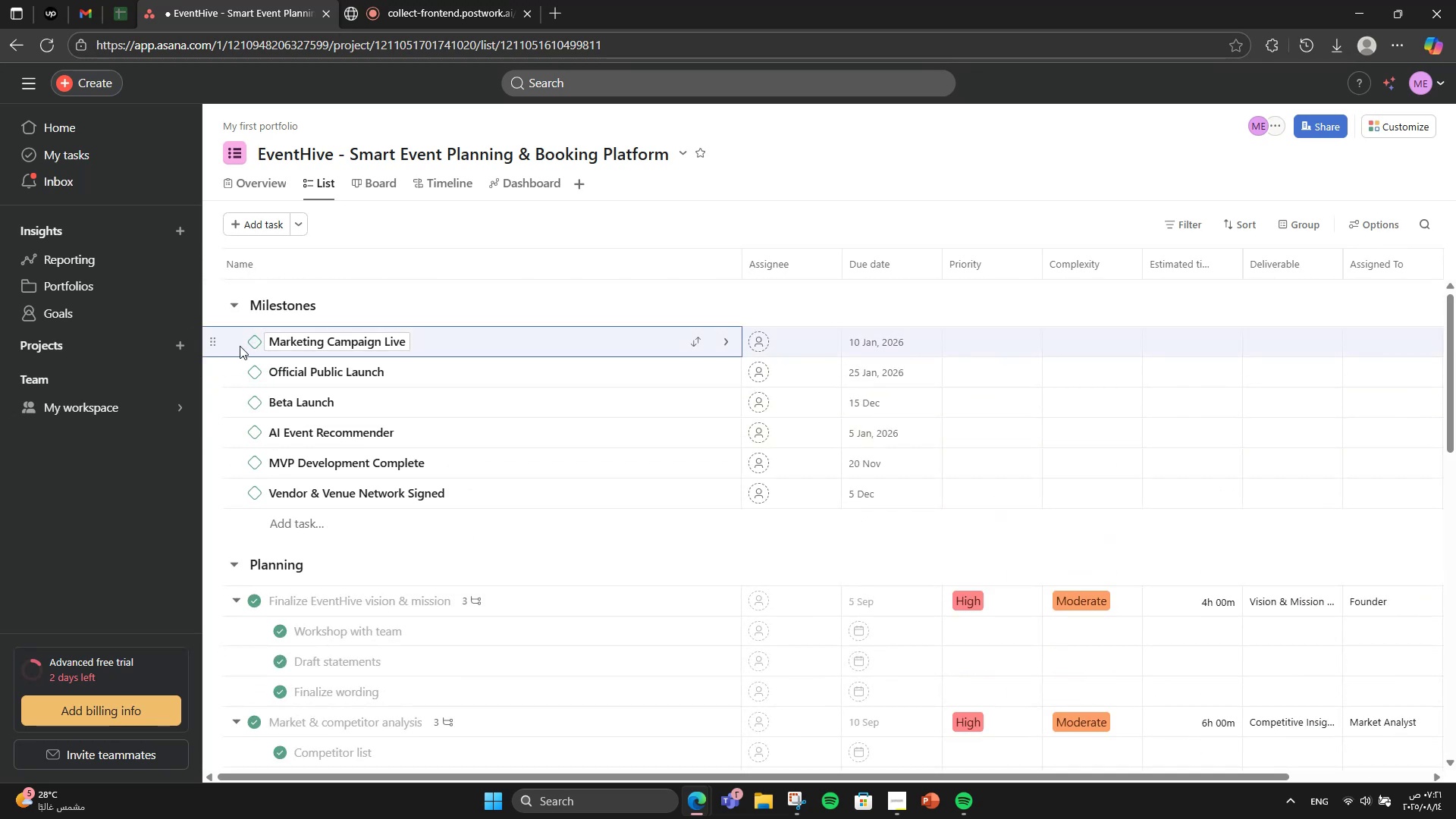 
left_click([240, 346])
 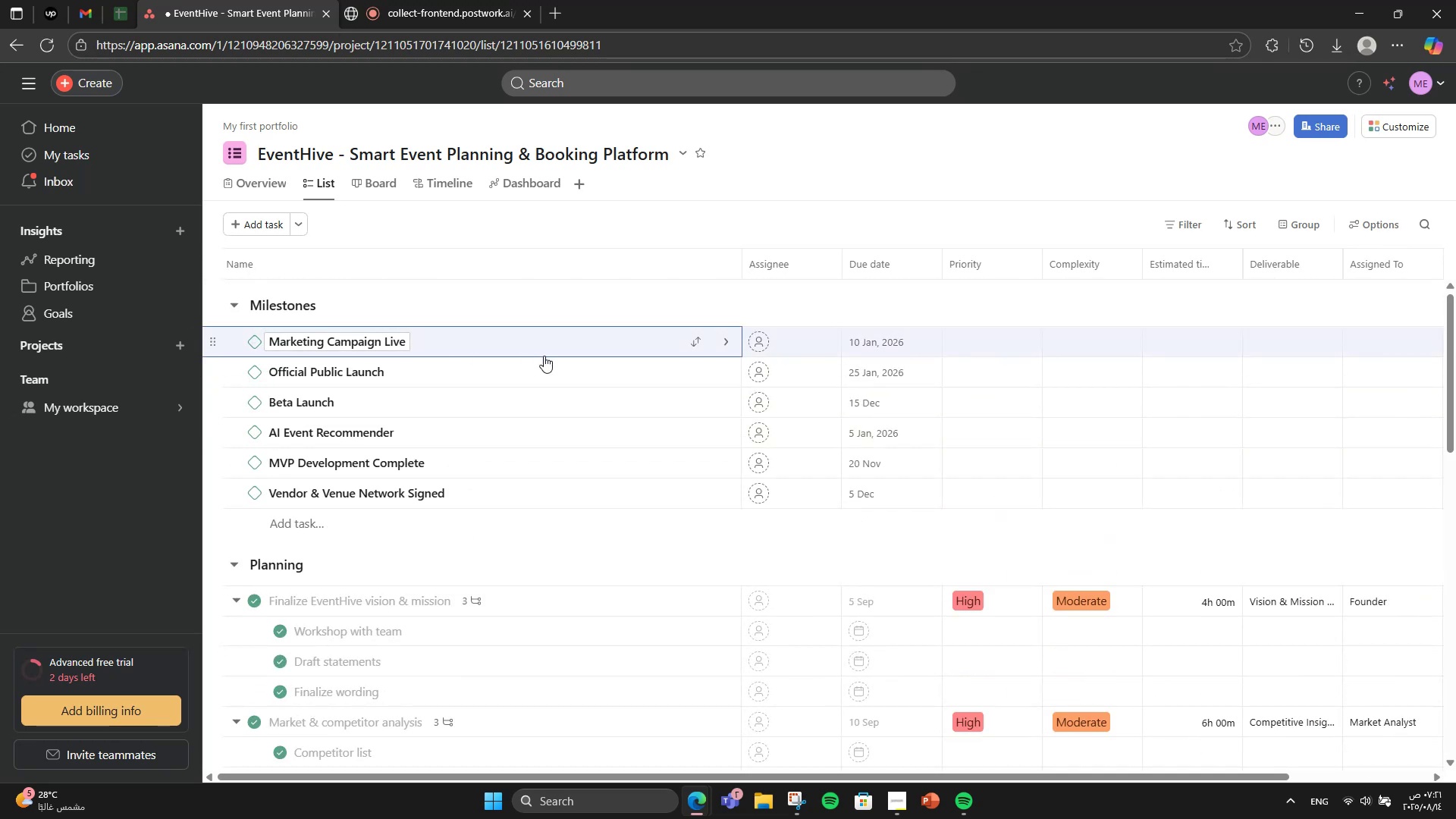 
double_click([544, 356])
 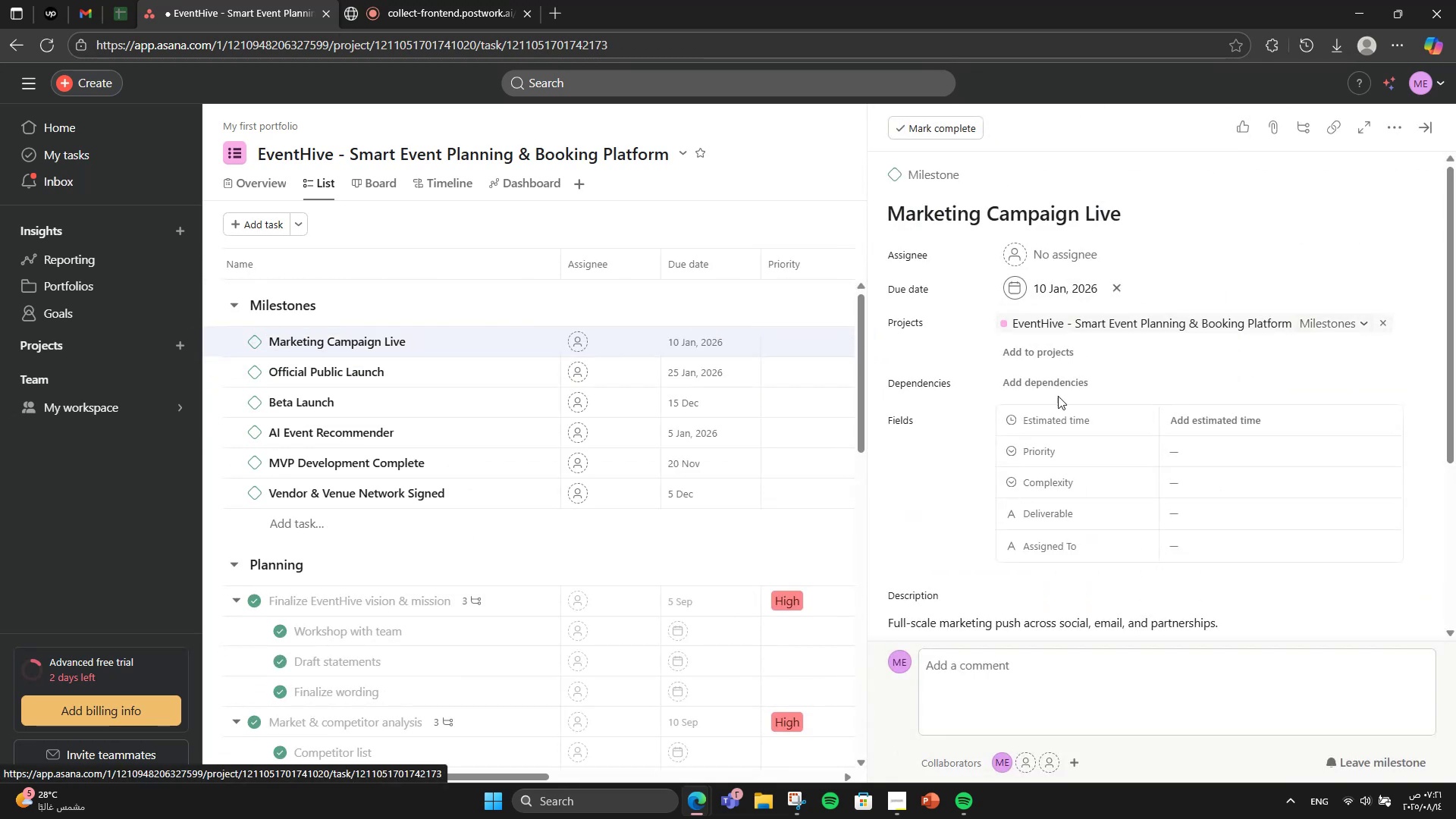 
scroll: coordinate [1023, 403], scroll_direction: down, amount: 2.0
 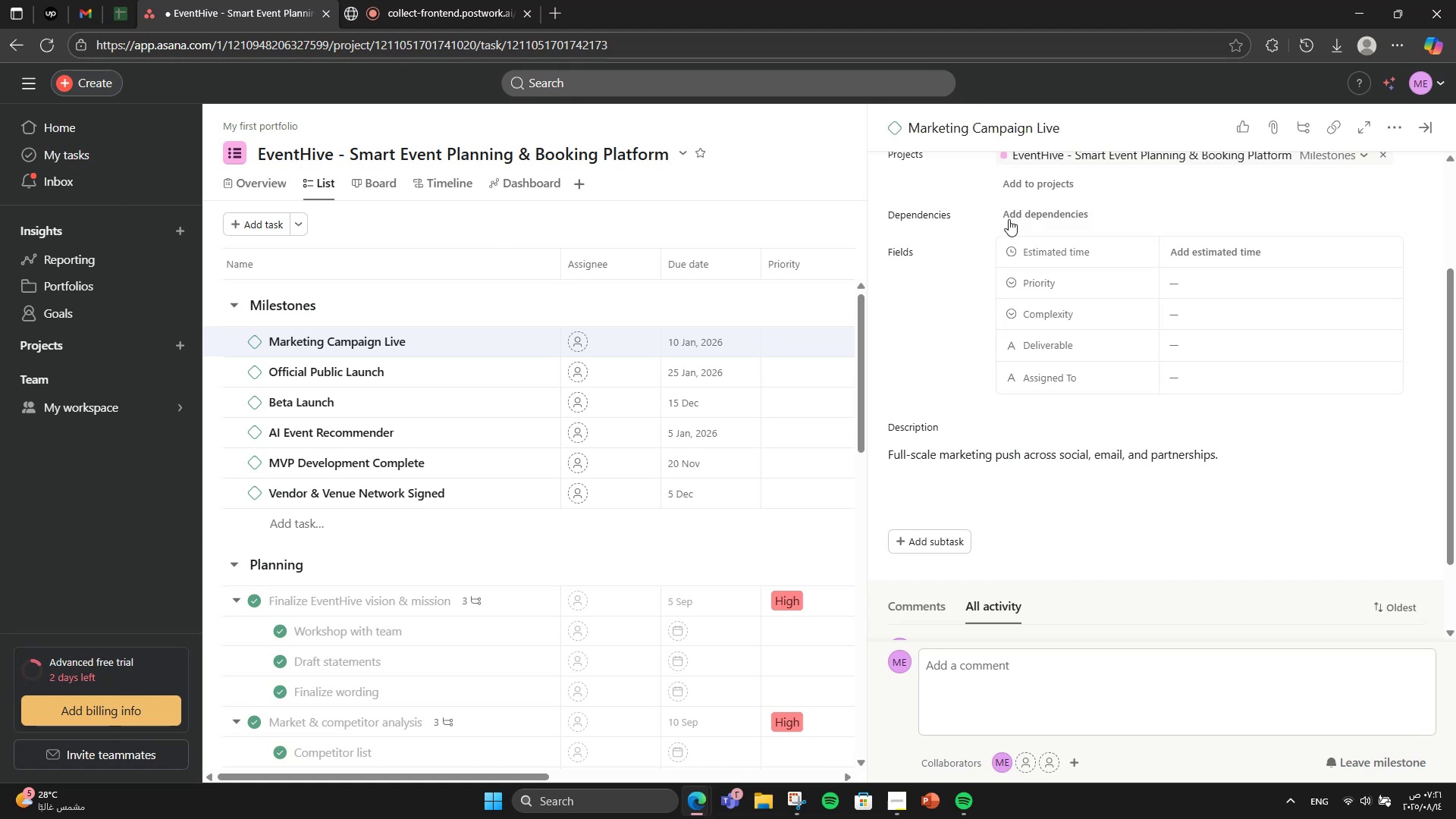 
left_click([1012, 215])
 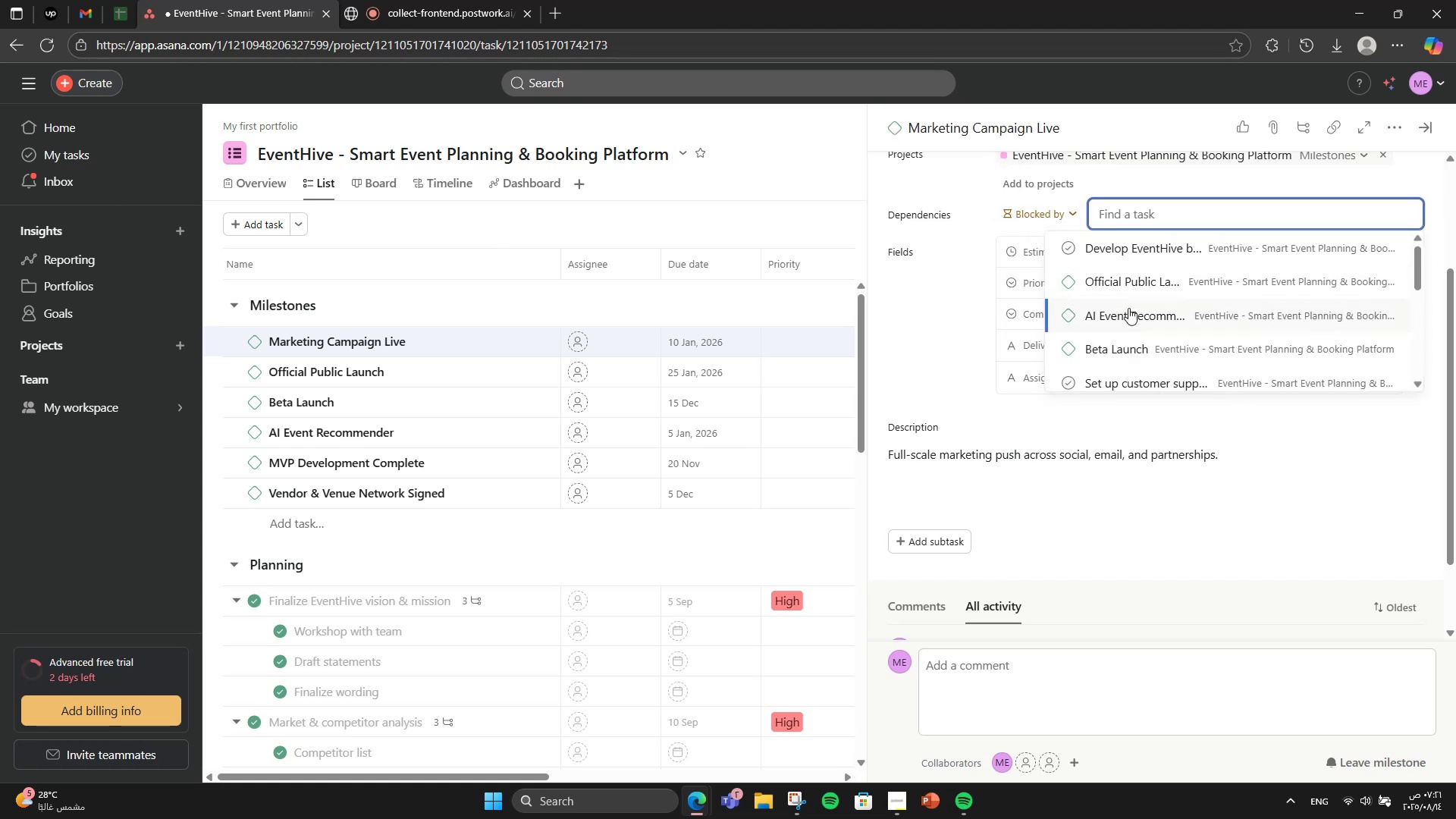 
scroll: coordinate [1367, 376], scroll_direction: down, amount: 5.0
 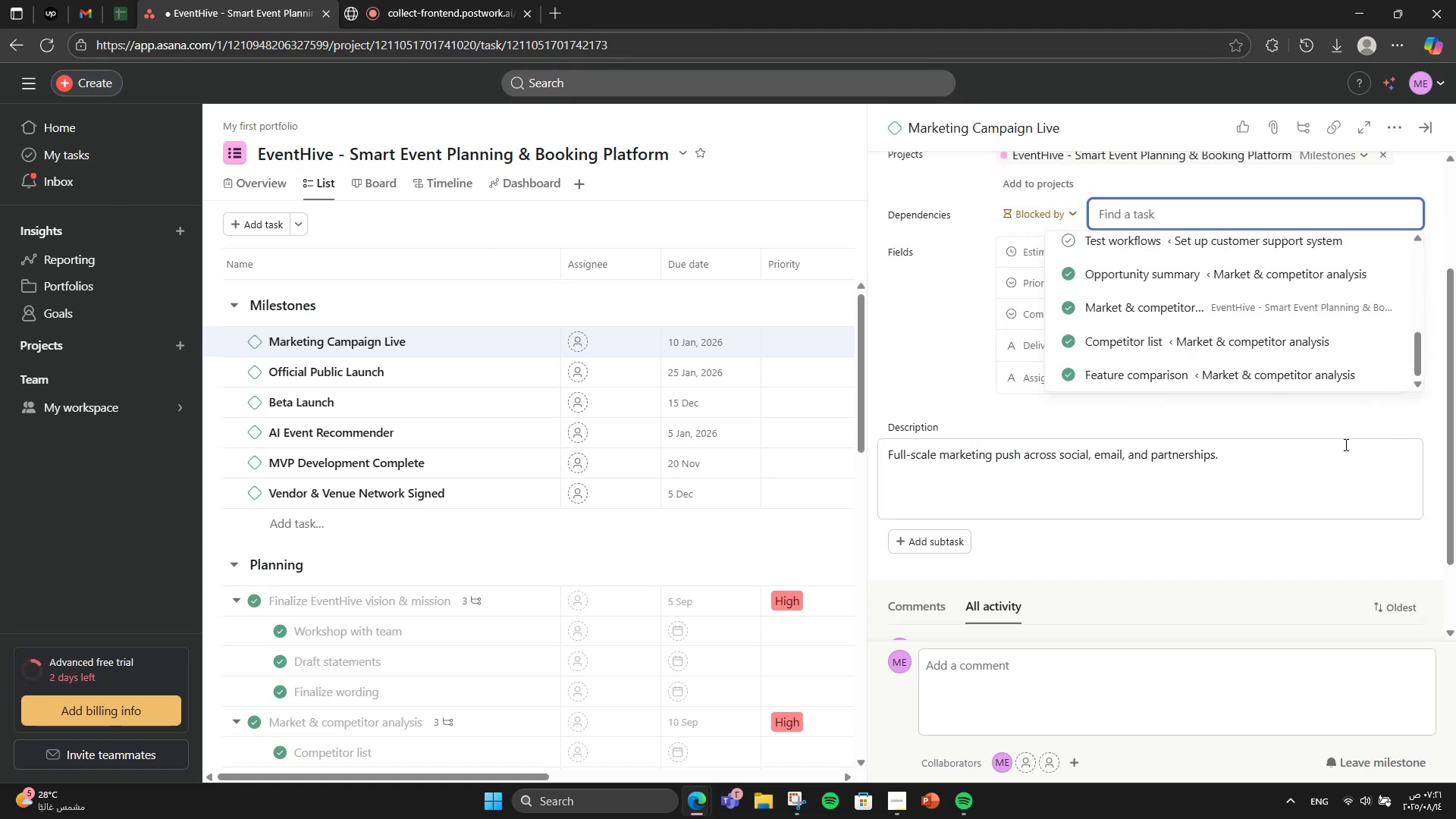 
left_click([1345, 444])
 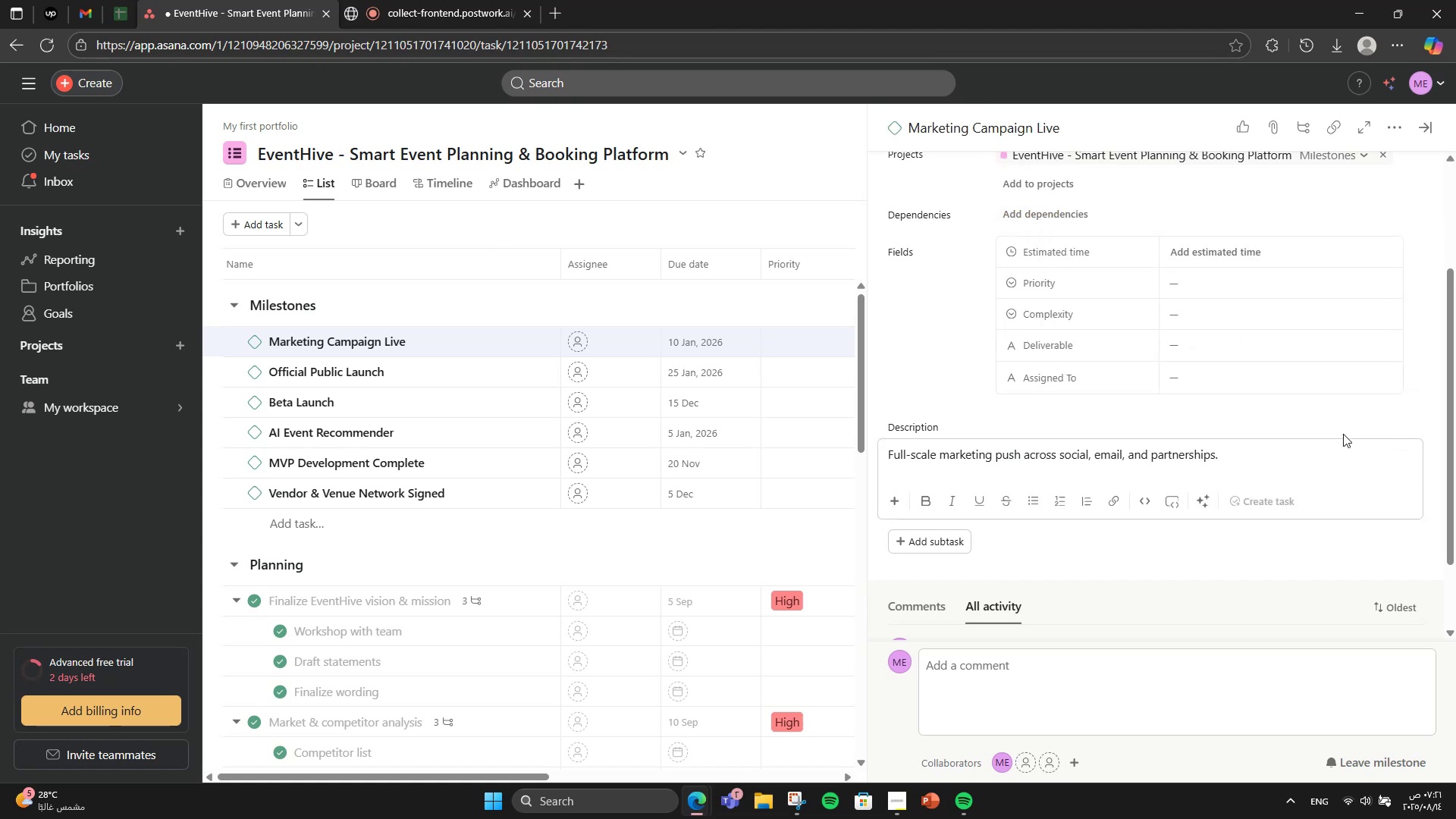 
left_click([1342, 429])
 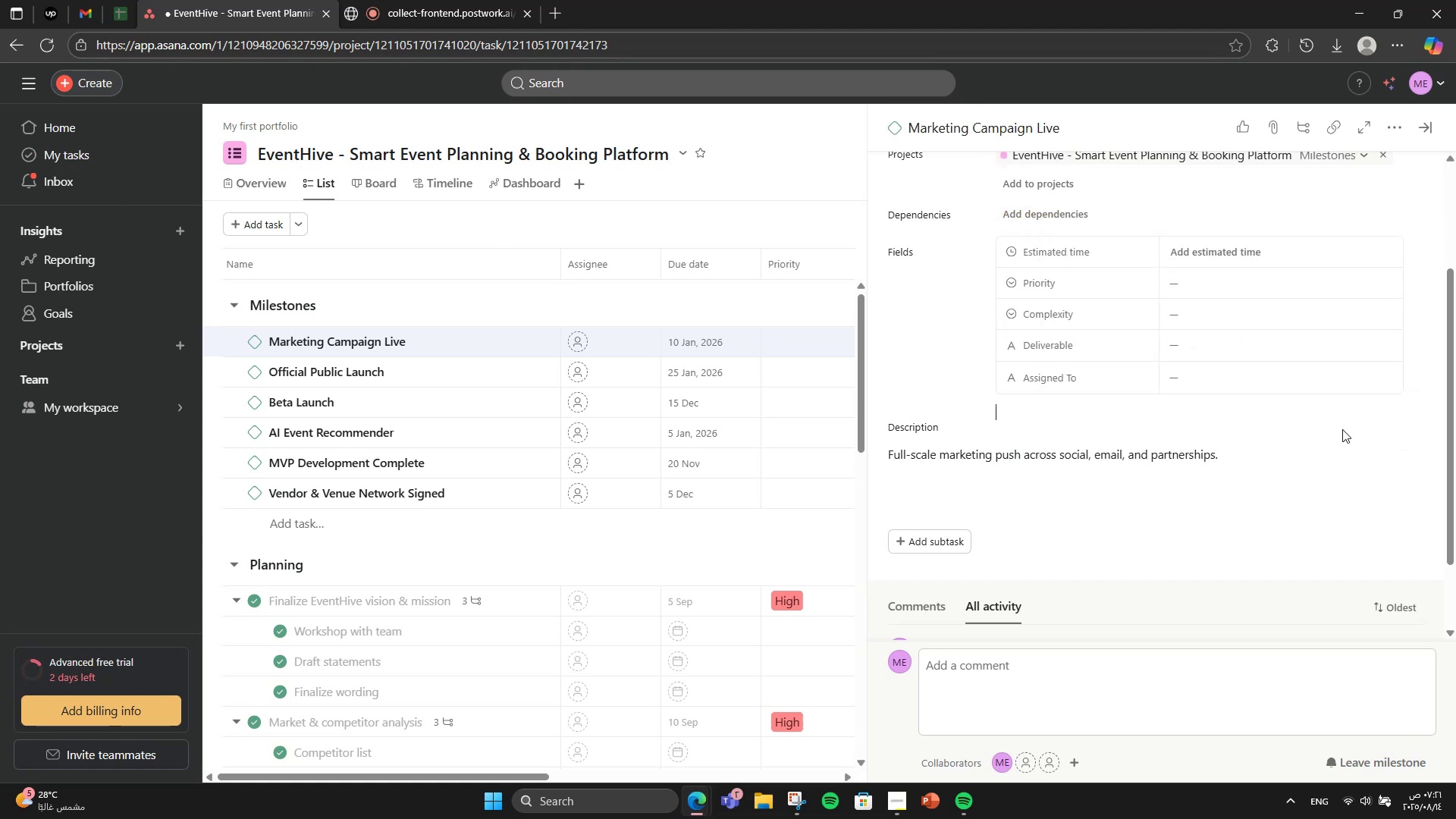 
scroll: coordinate [1342, 429], scroll_direction: down, amount: 2.0
 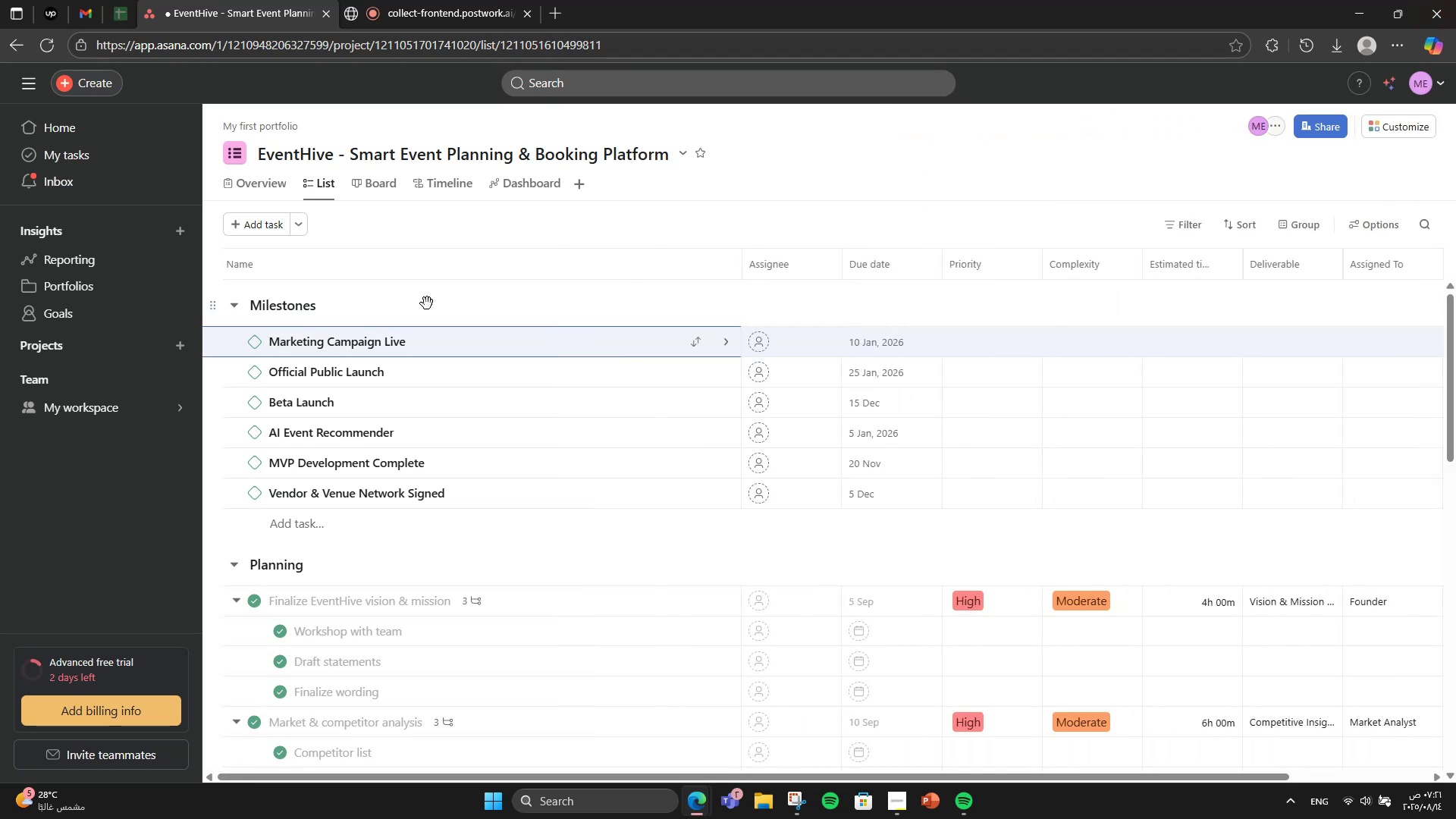 
left_click([256, 340])
 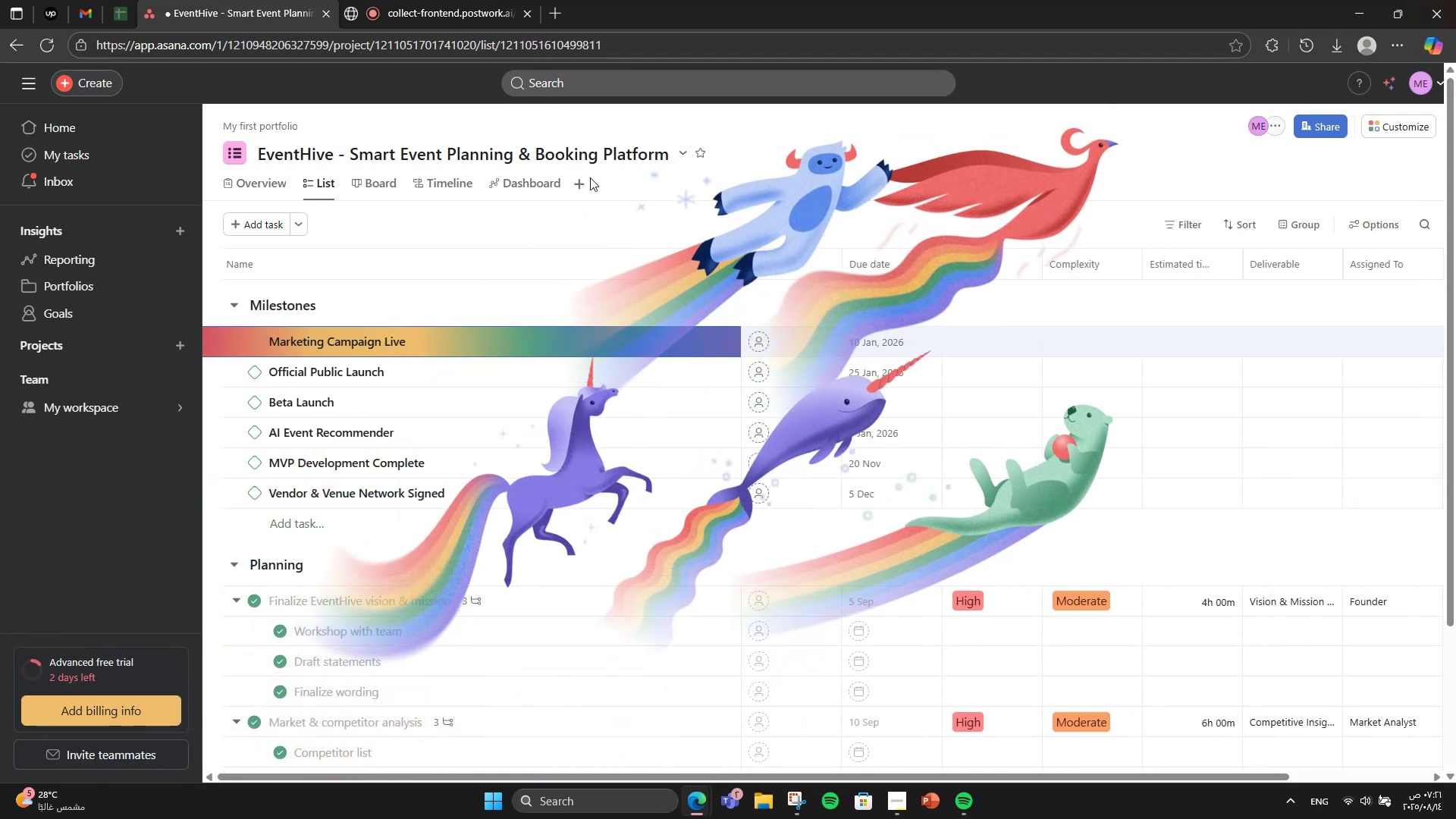 
left_click([519, 182])
 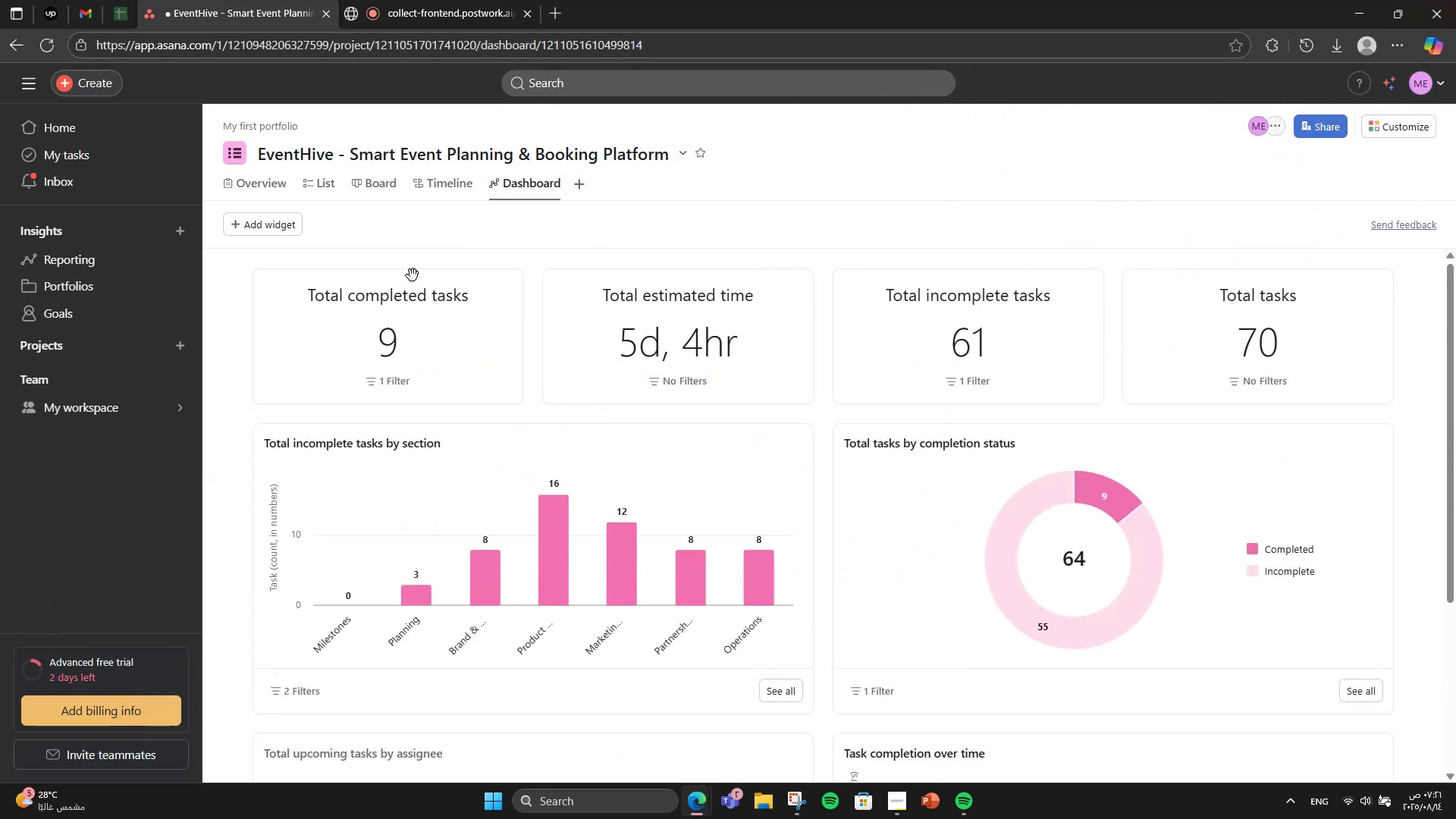 